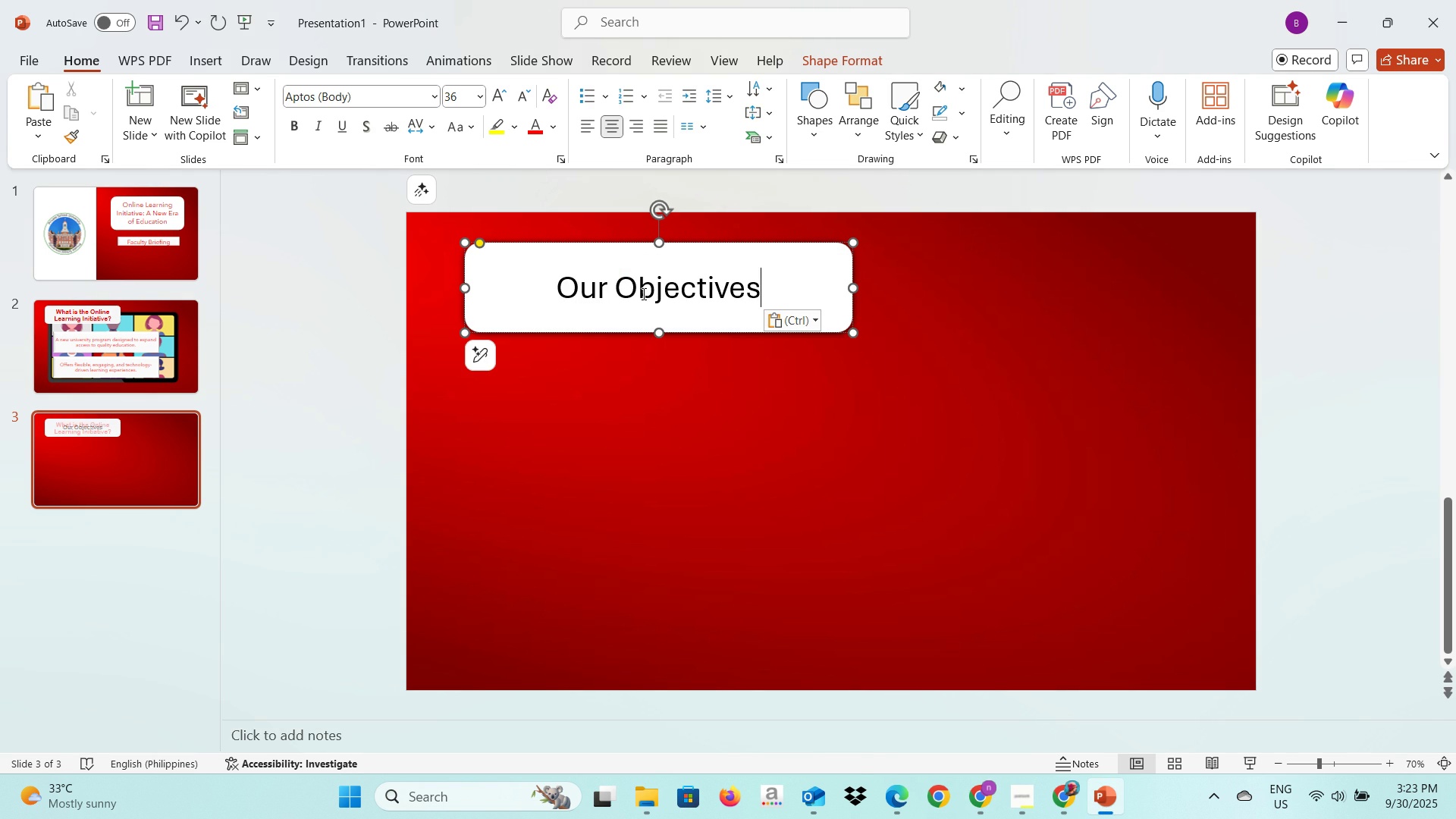 
key(Control+A)
 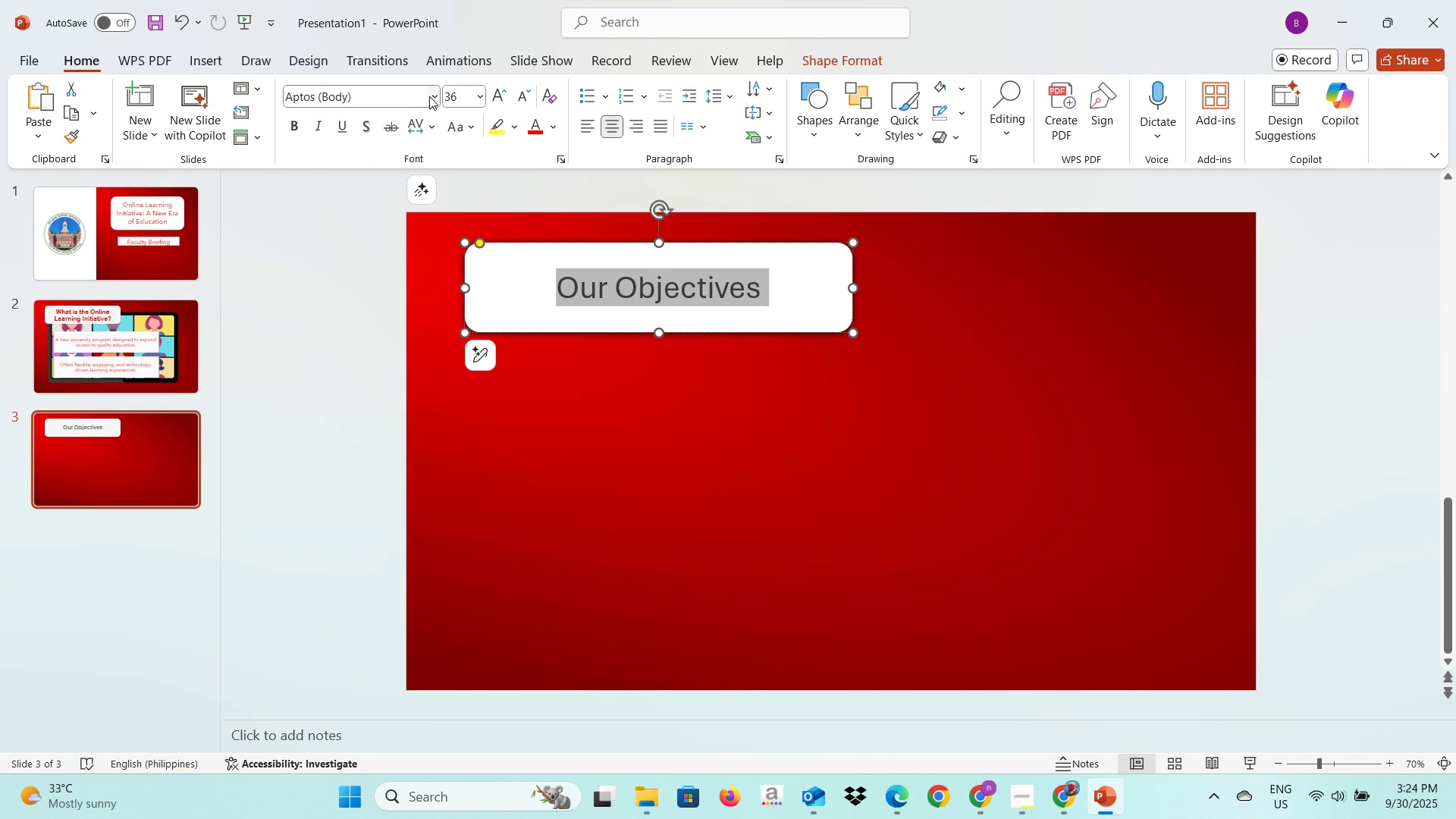 
left_click([431, 97])
 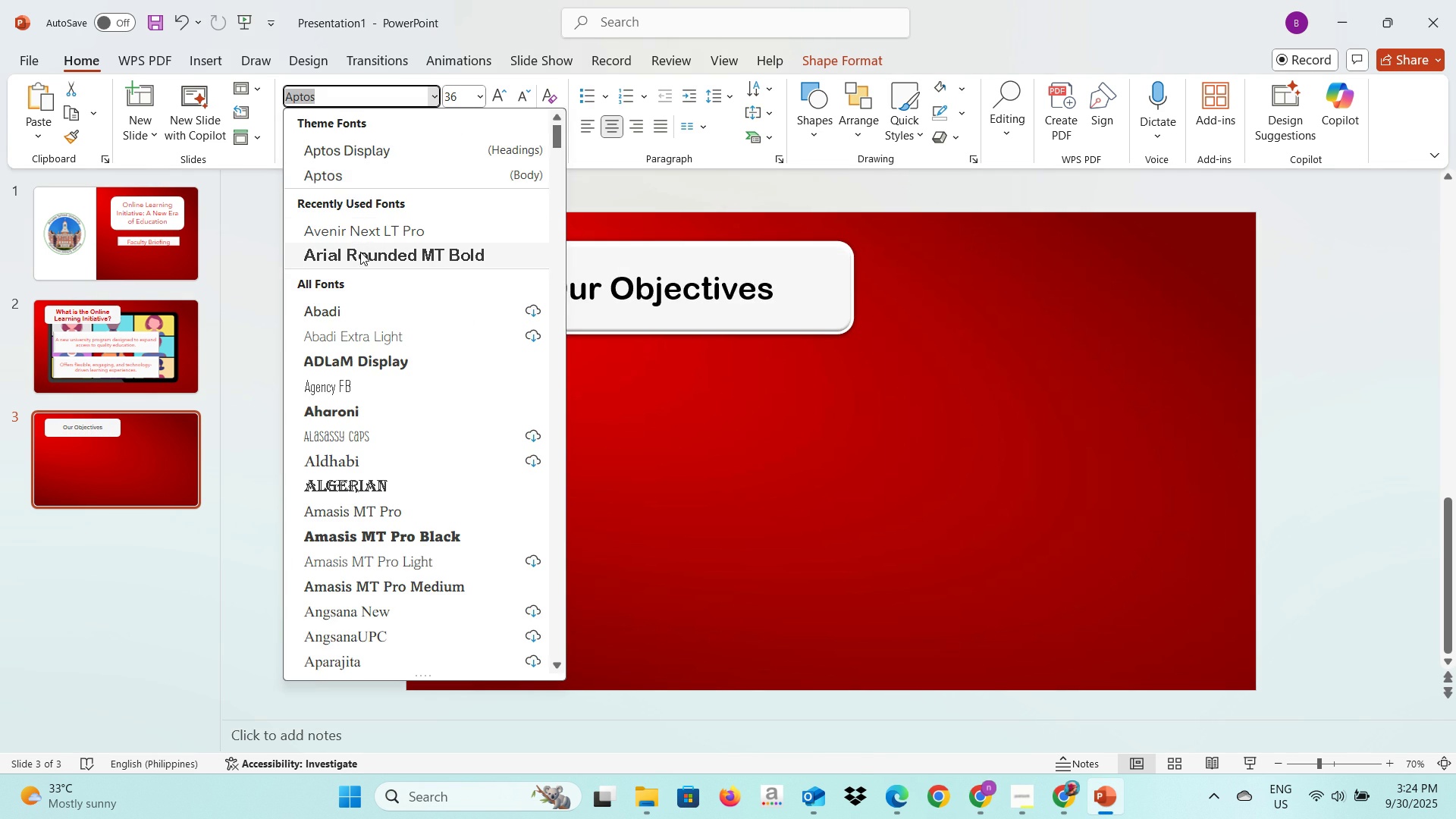 
left_click([360, 252])
 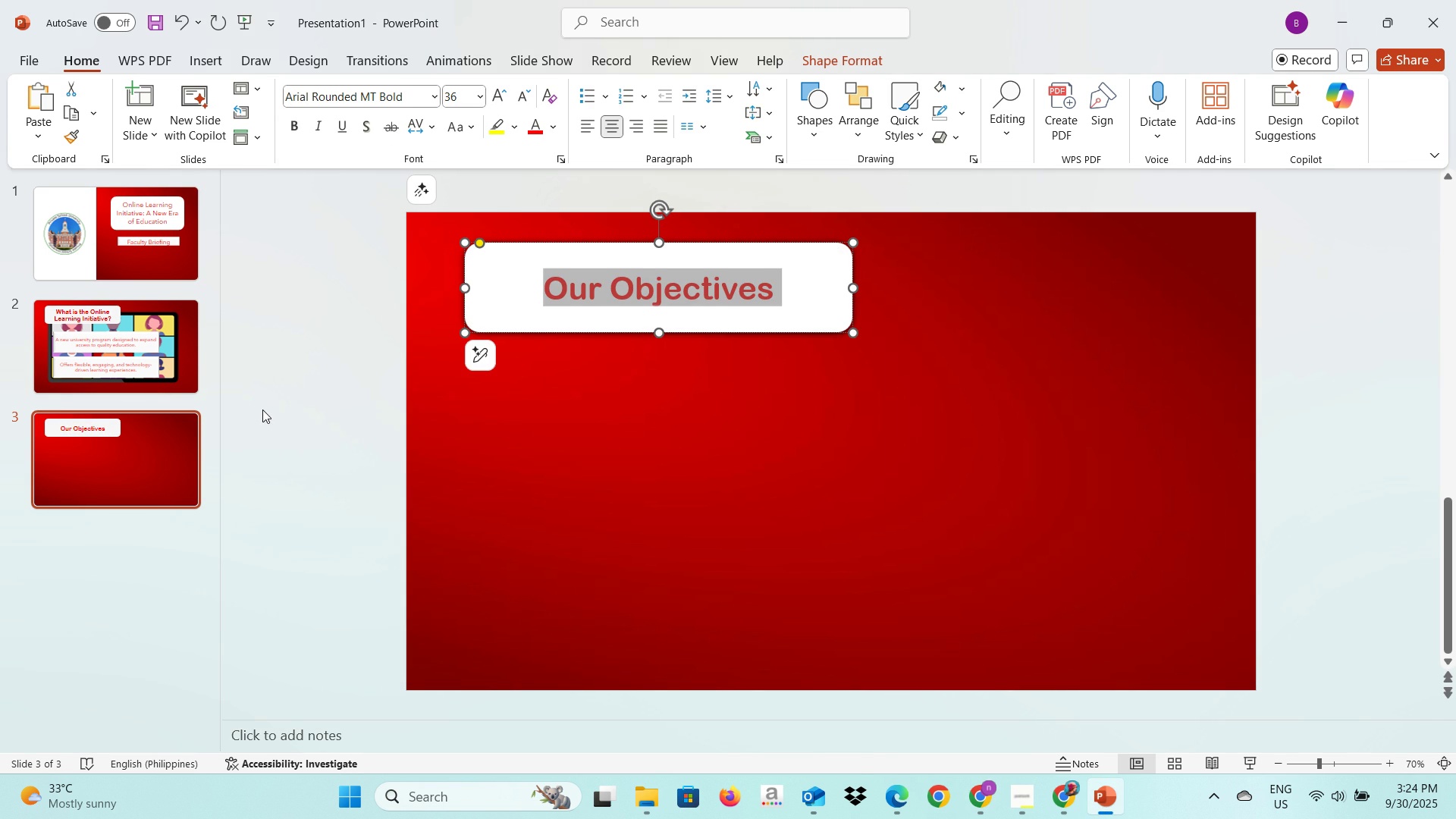 
left_click([431, 456])
 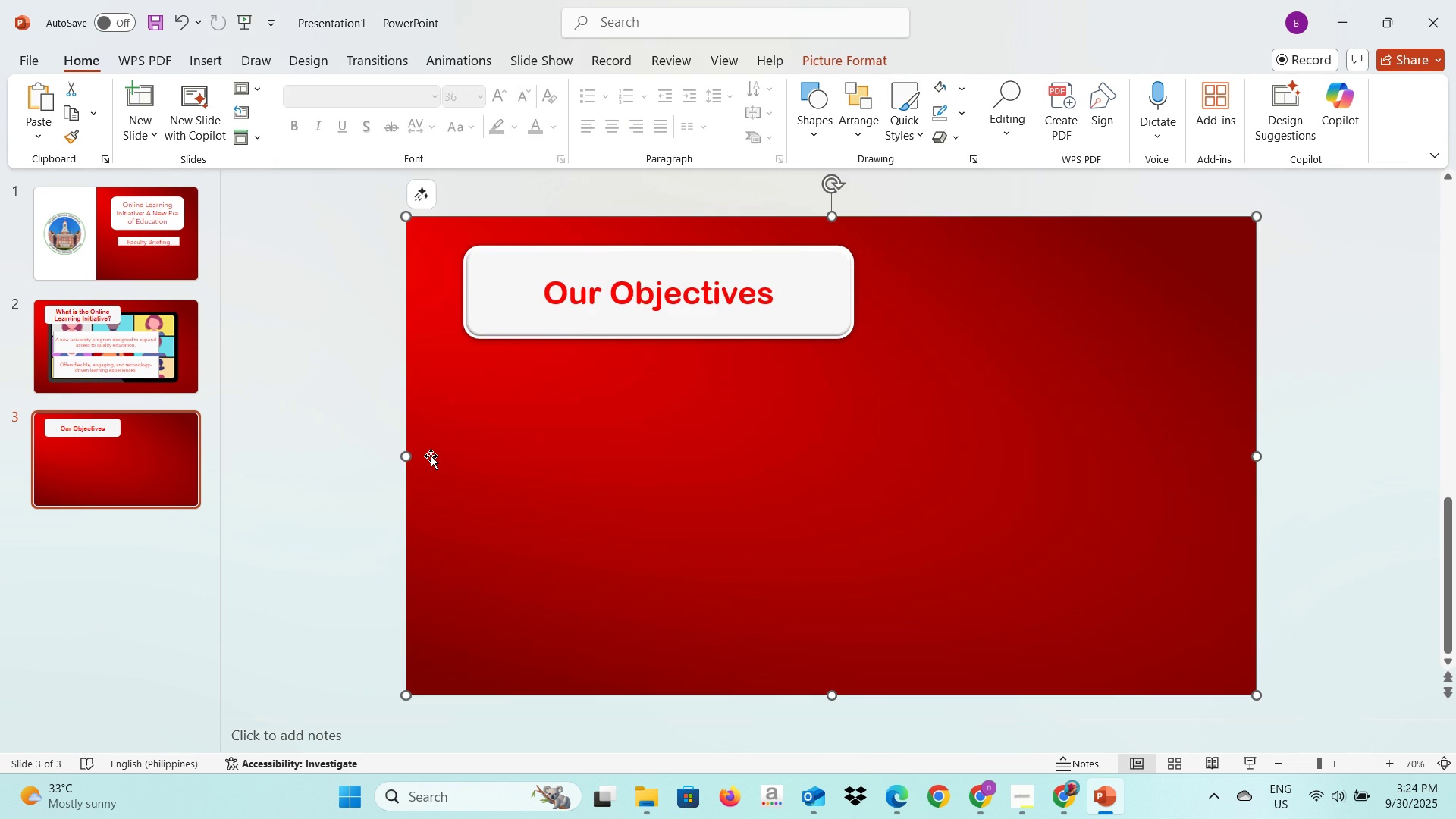 
key(Alt+AltLeft)
 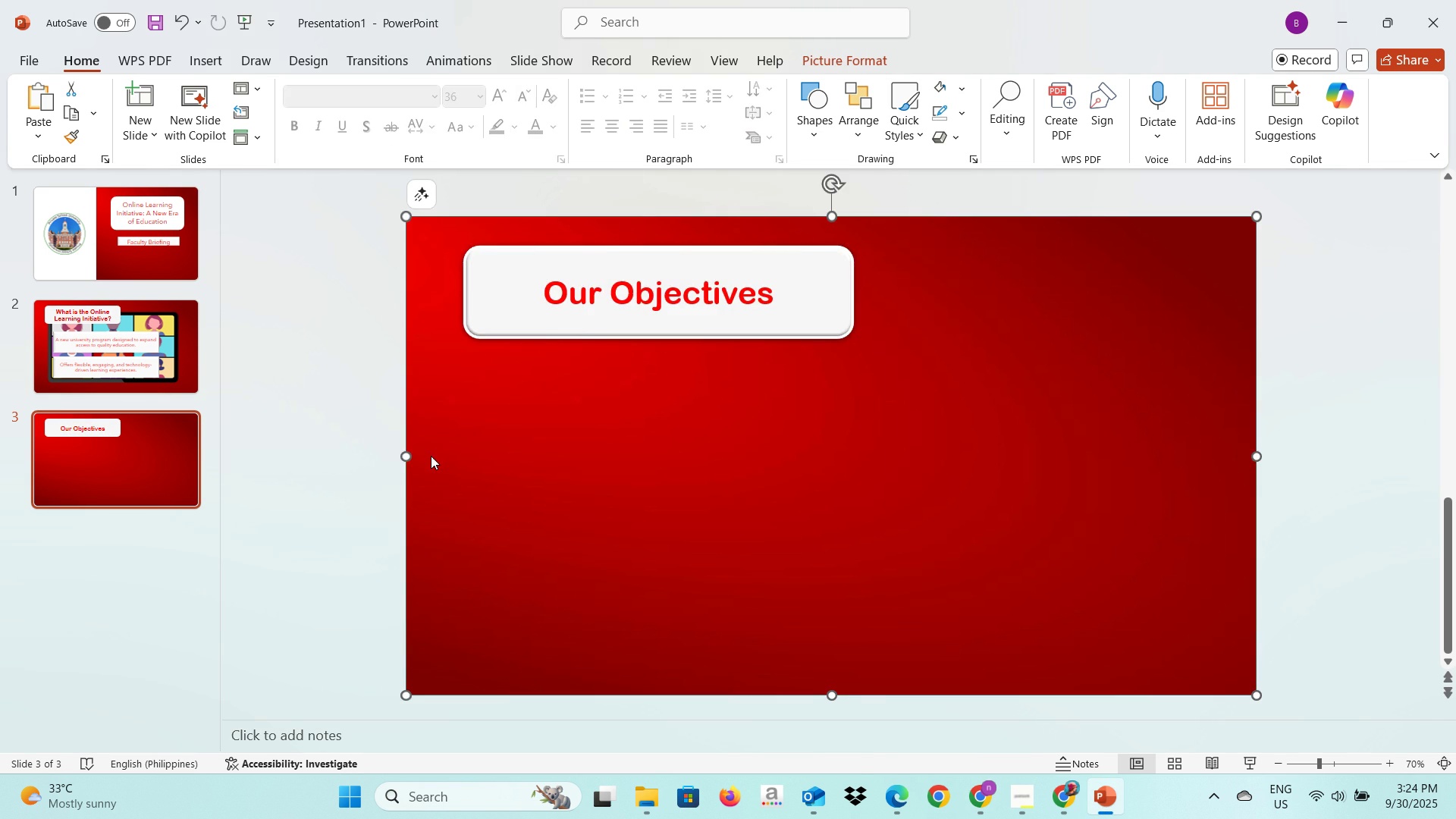 
key(Alt+Tab)
 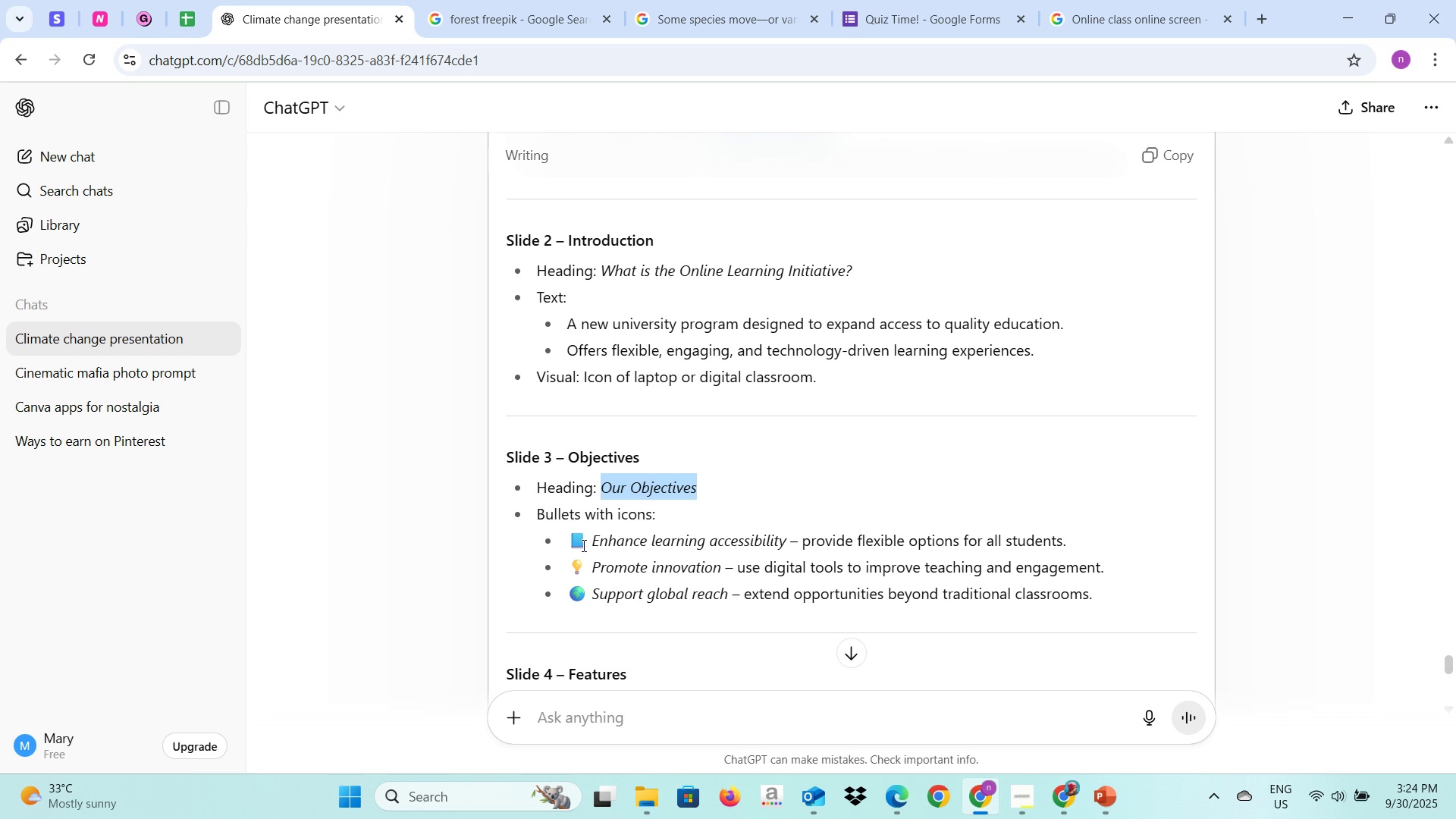 
left_click_drag(start_coordinate=[594, 540], to_coordinate=[784, 547])
 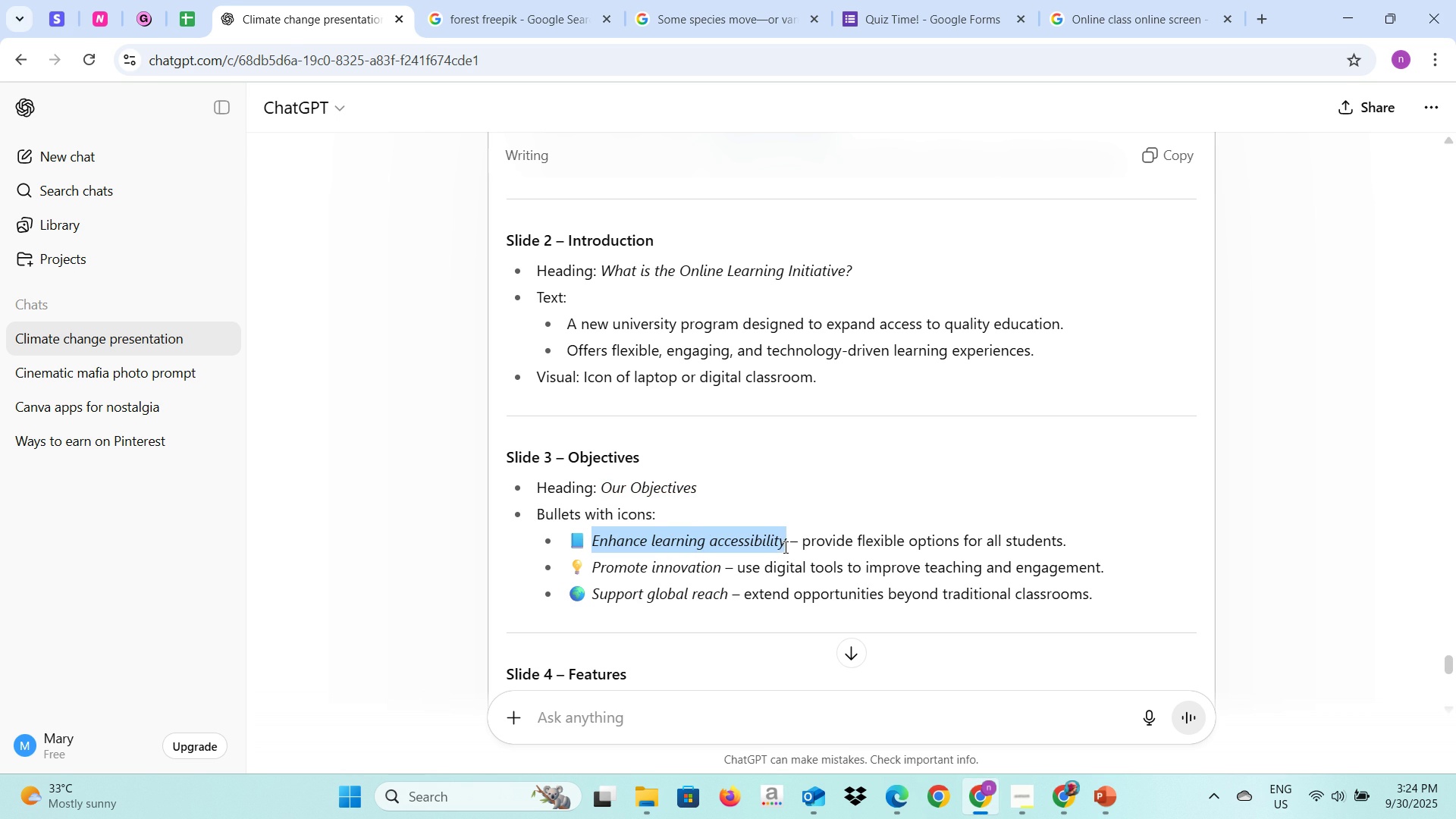 
key(Control+C)
 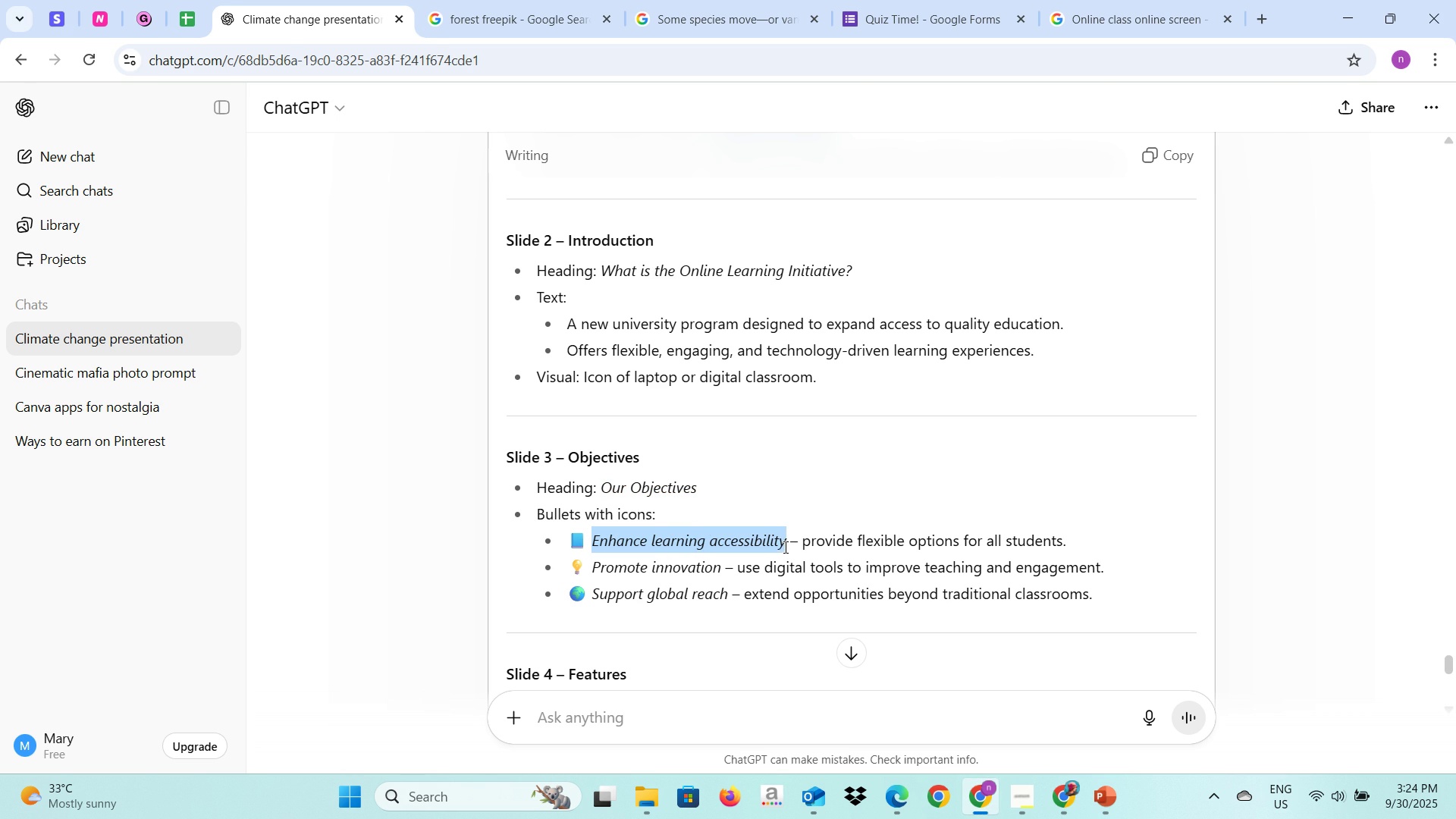 
key(Alt+AltLeft)
 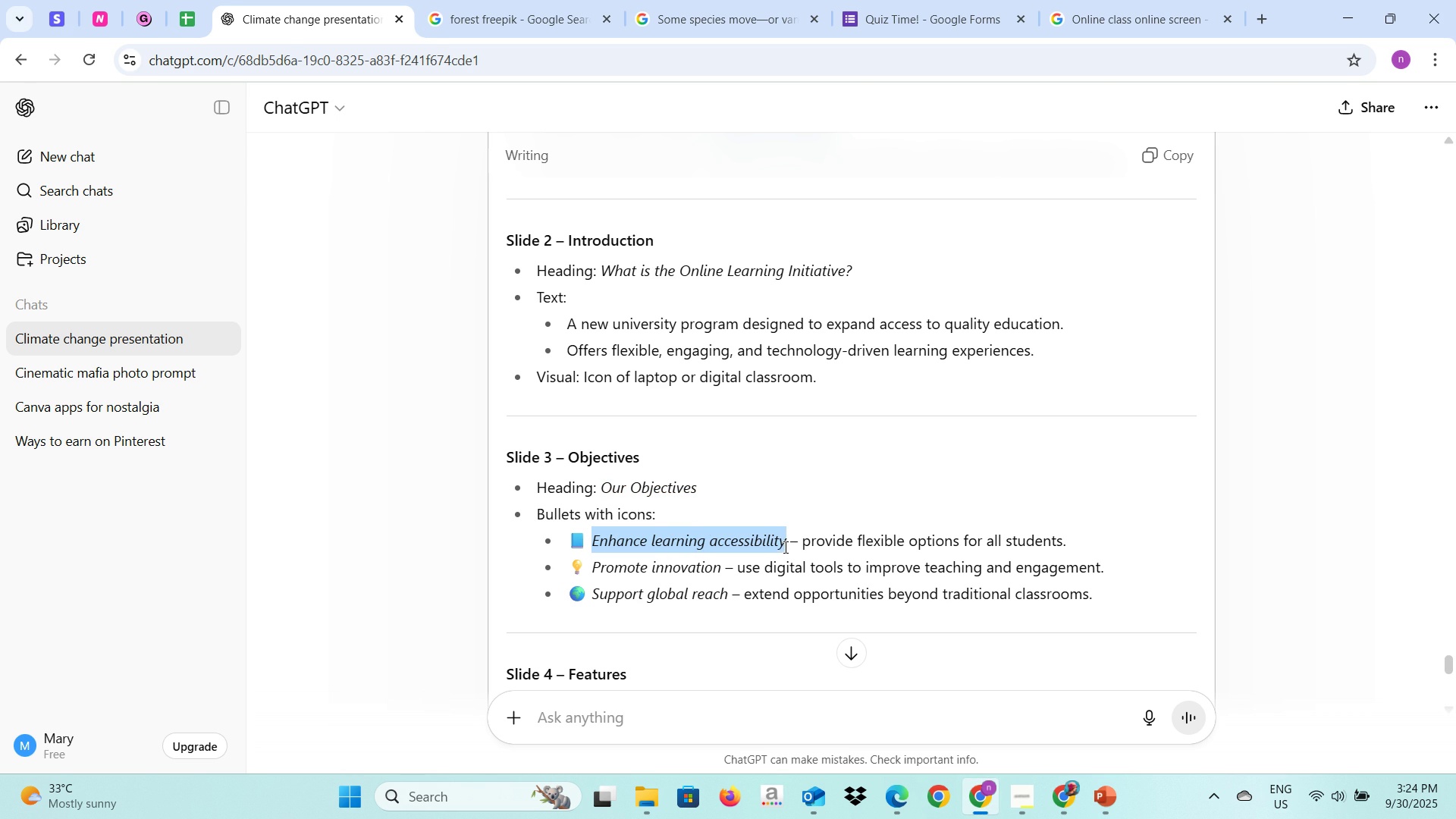 
key(Alt+Tab)
 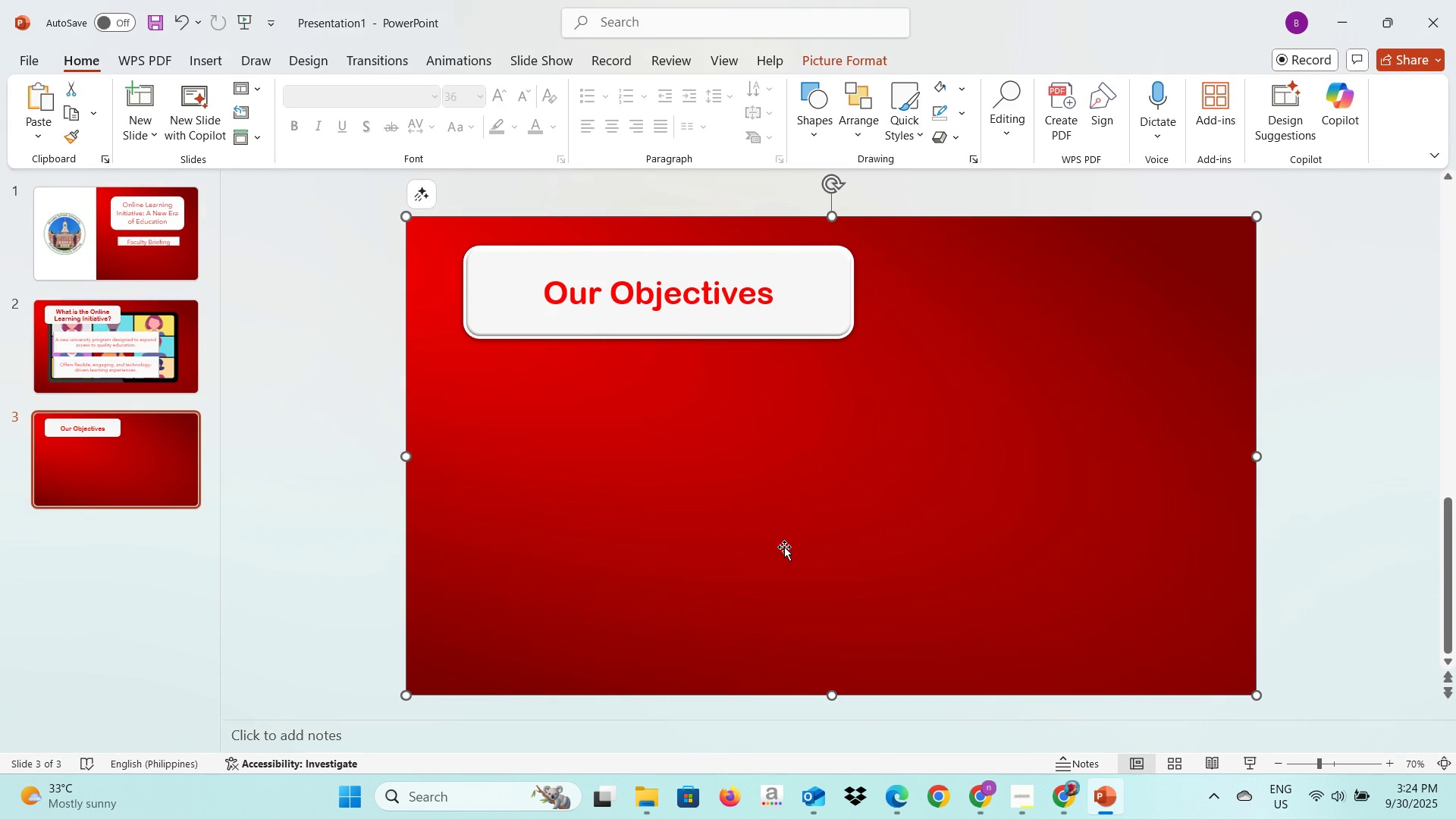 
key(Alt+AltLeft)
 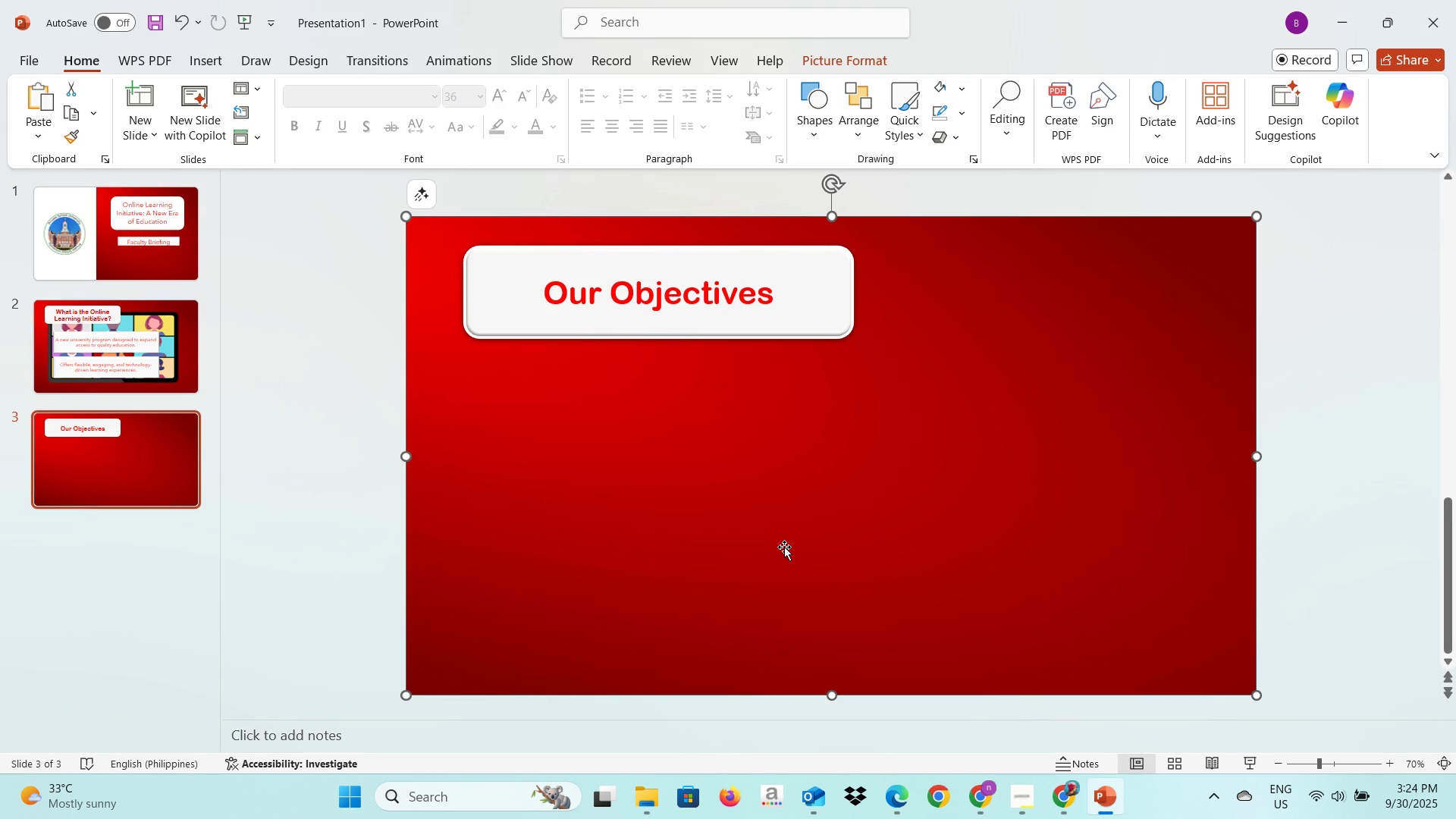 
key(Alt+Tab)
 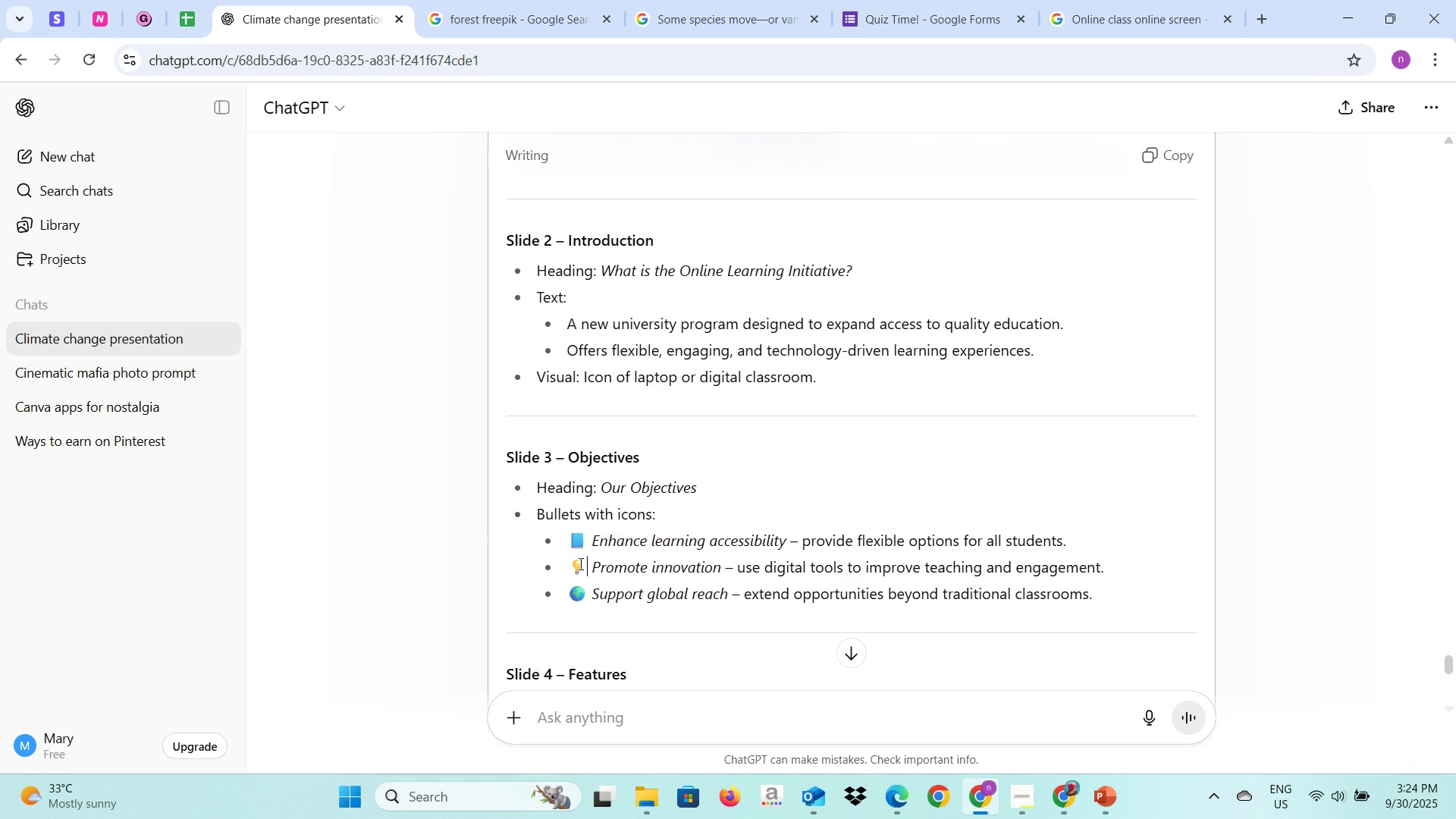 
left_click([579, 563])
 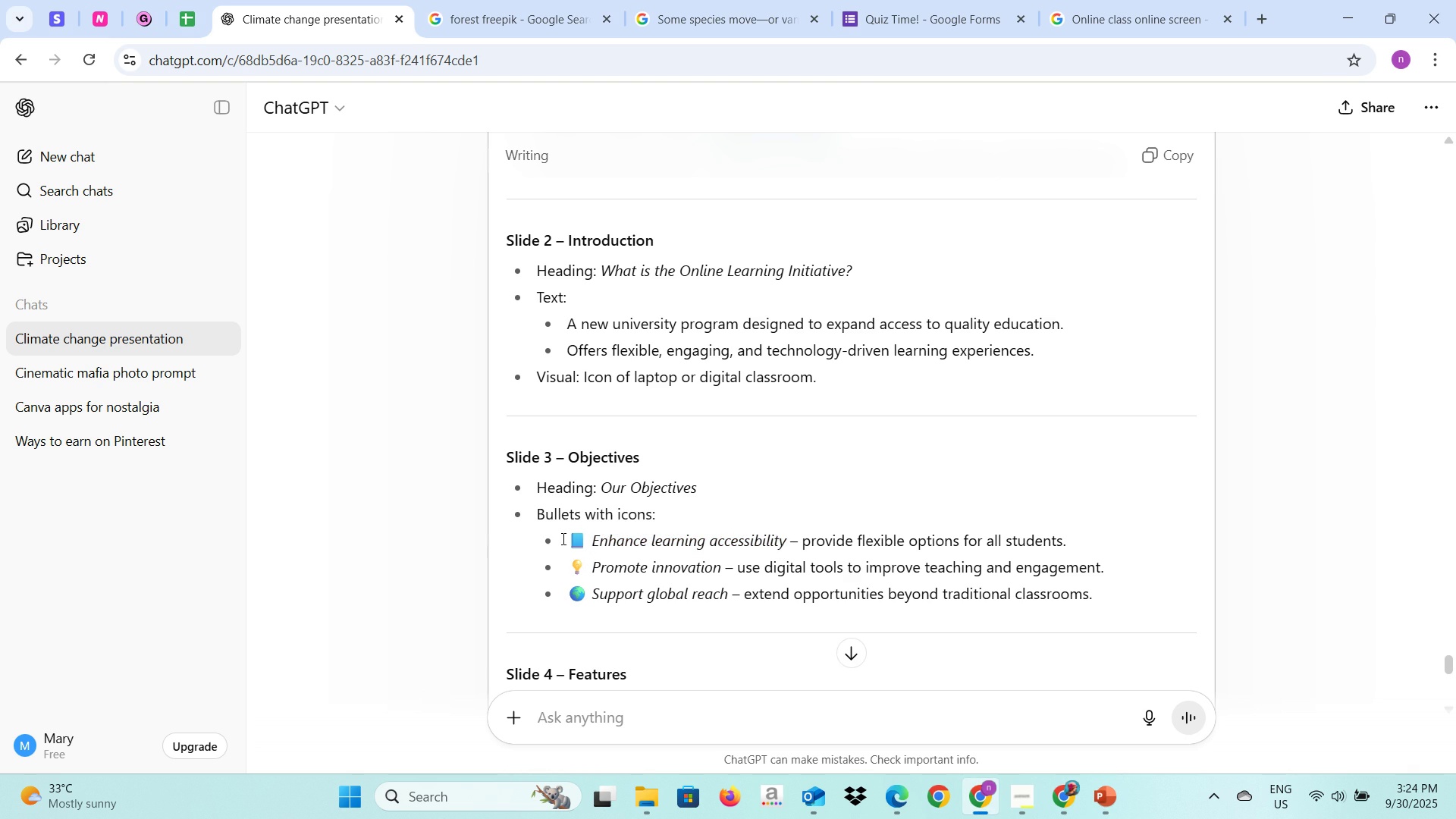 
left_click_drag(start_coordinate=[566, 538], to_coordinate=[1072, 539])
 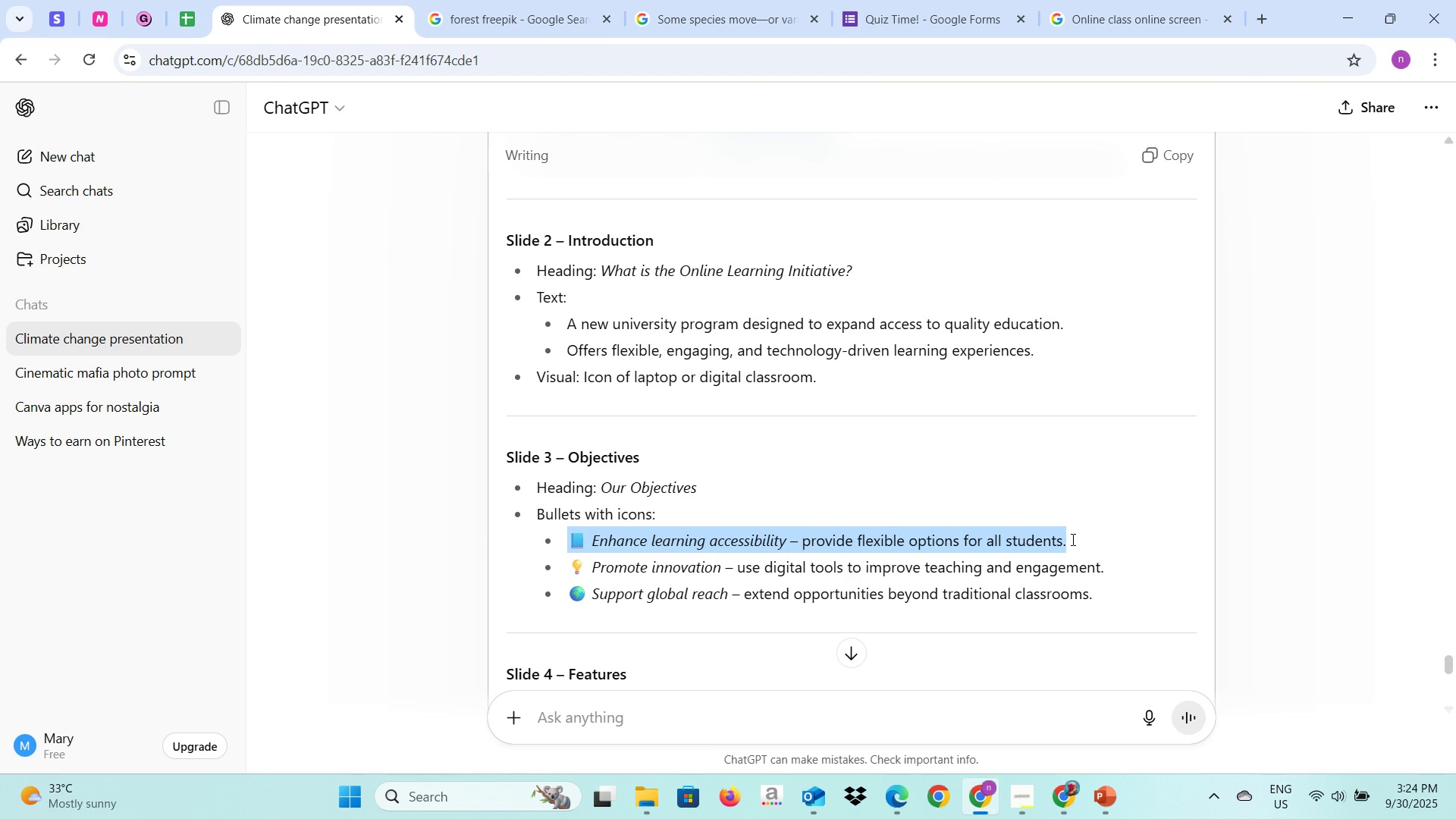 
key(Control+C)
 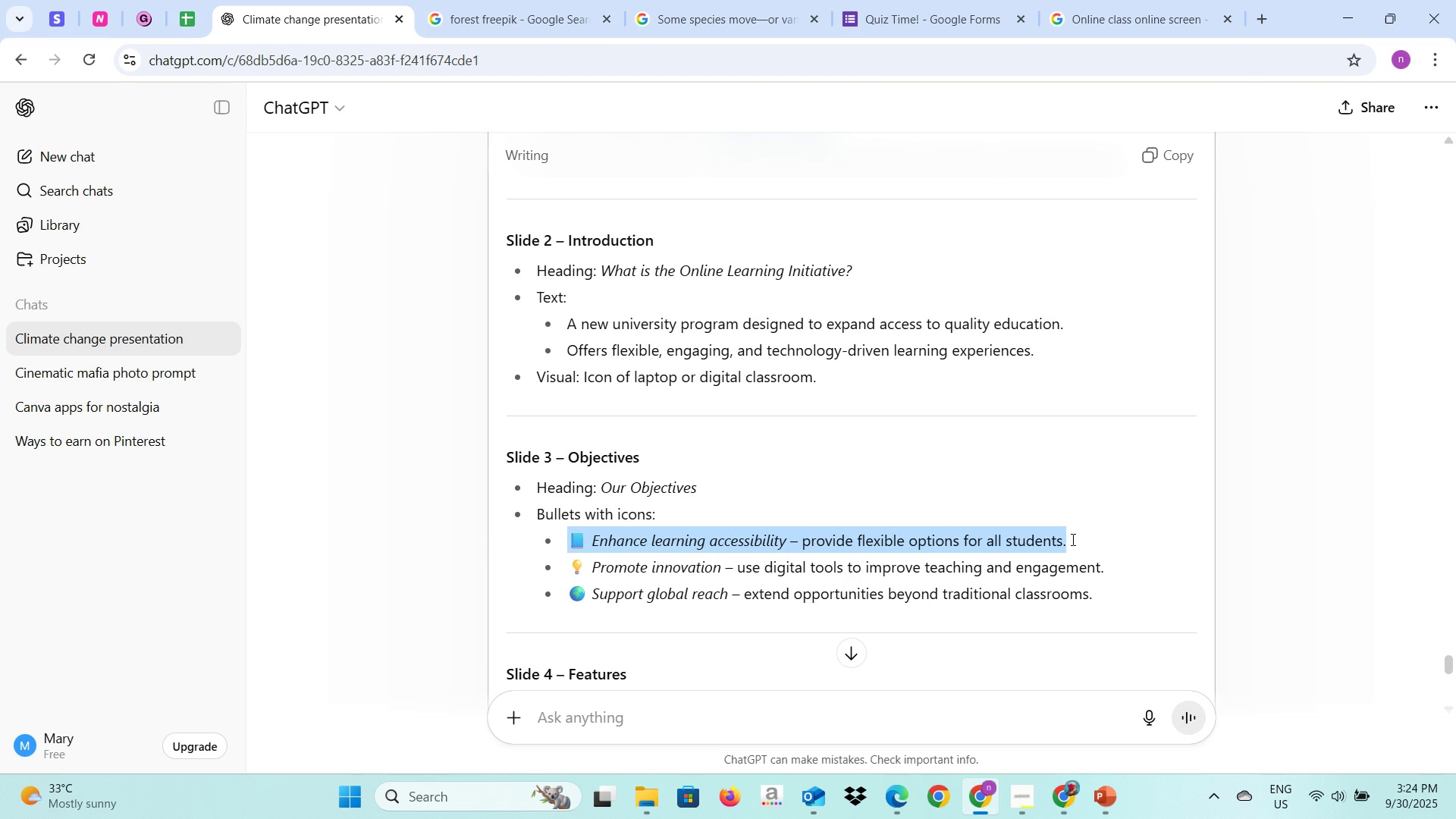 
key(Alt+AltLeft)
 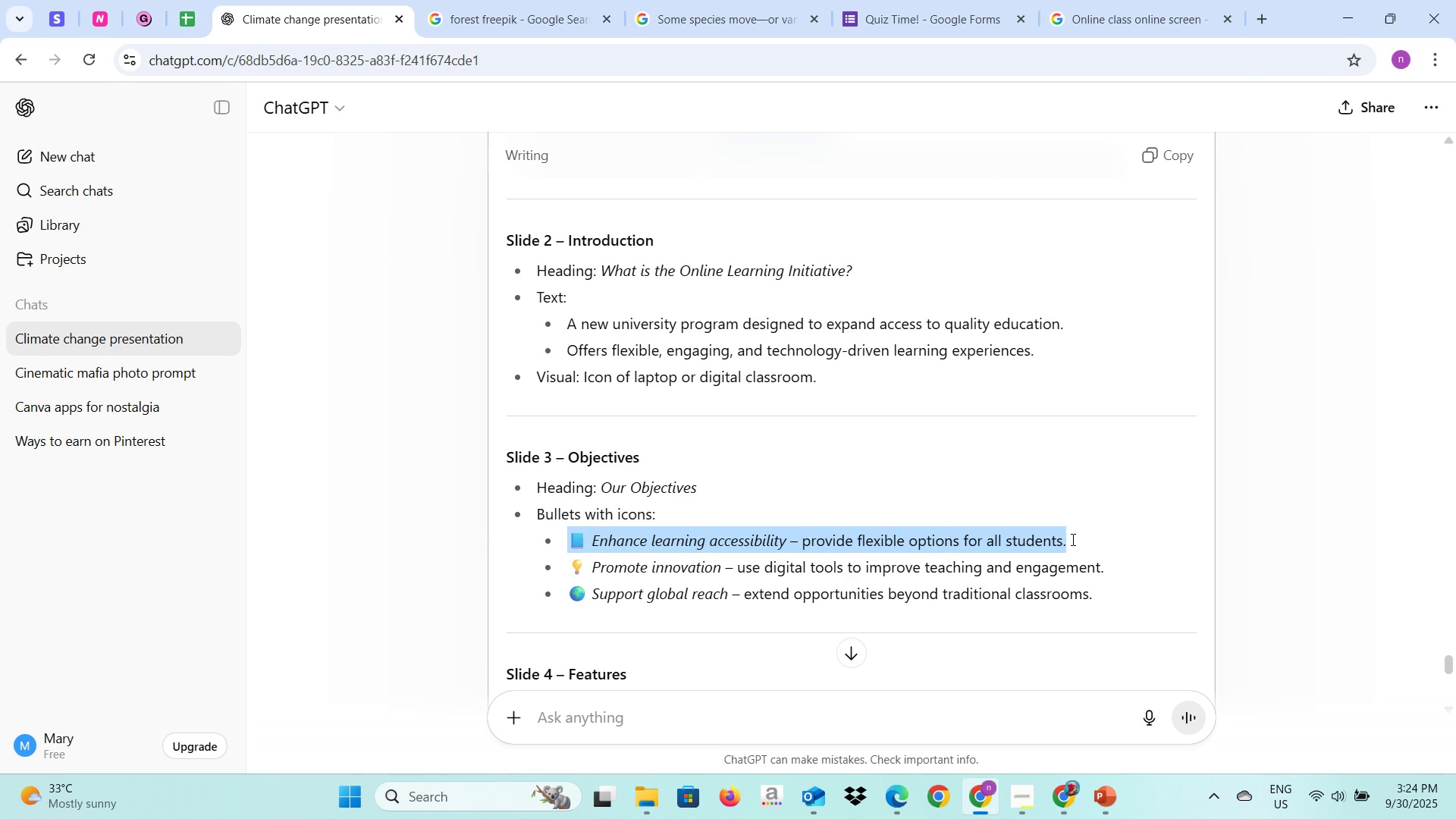 
key(Alt+Tab)
 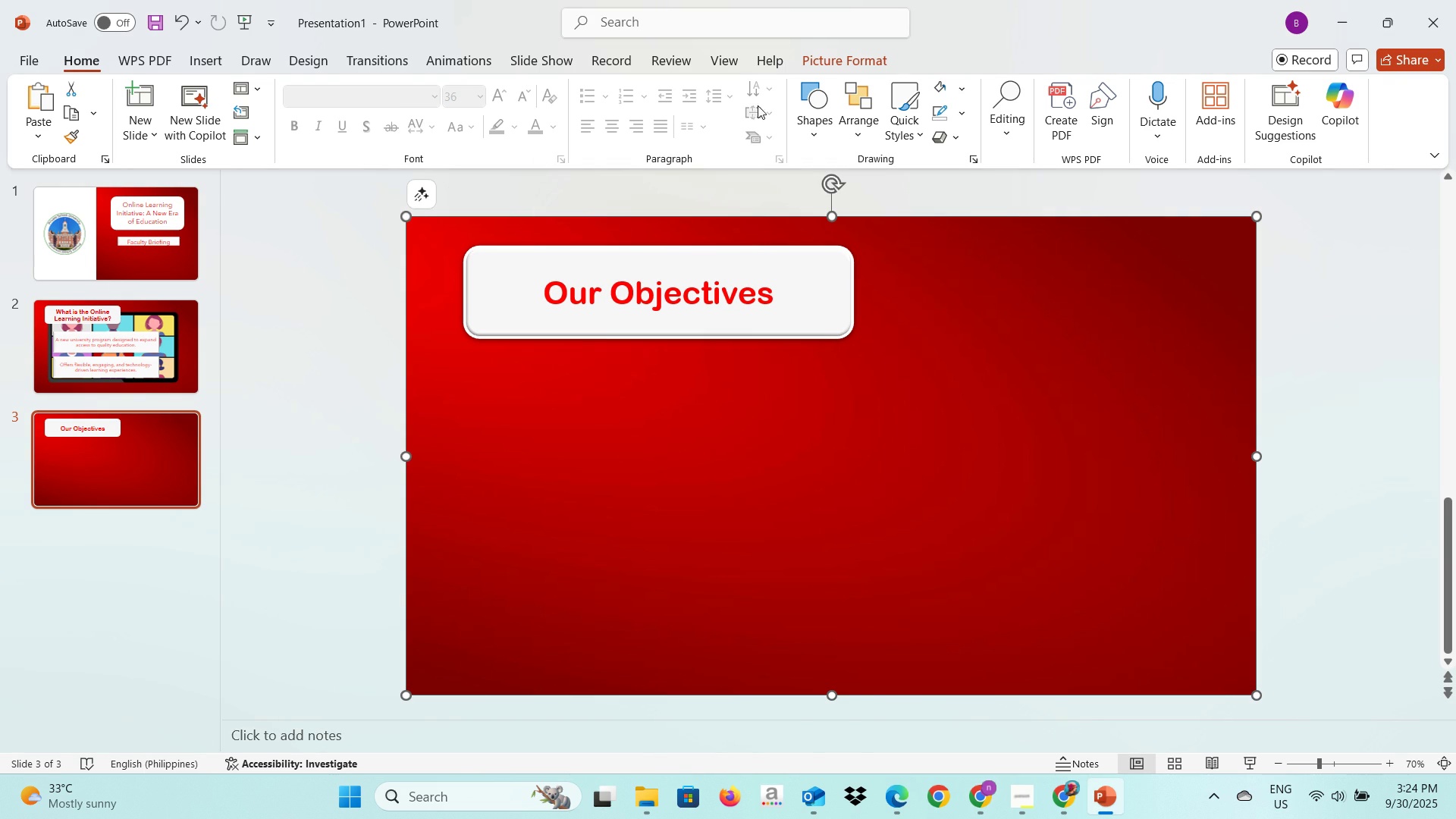 
left_click([811, 101])
 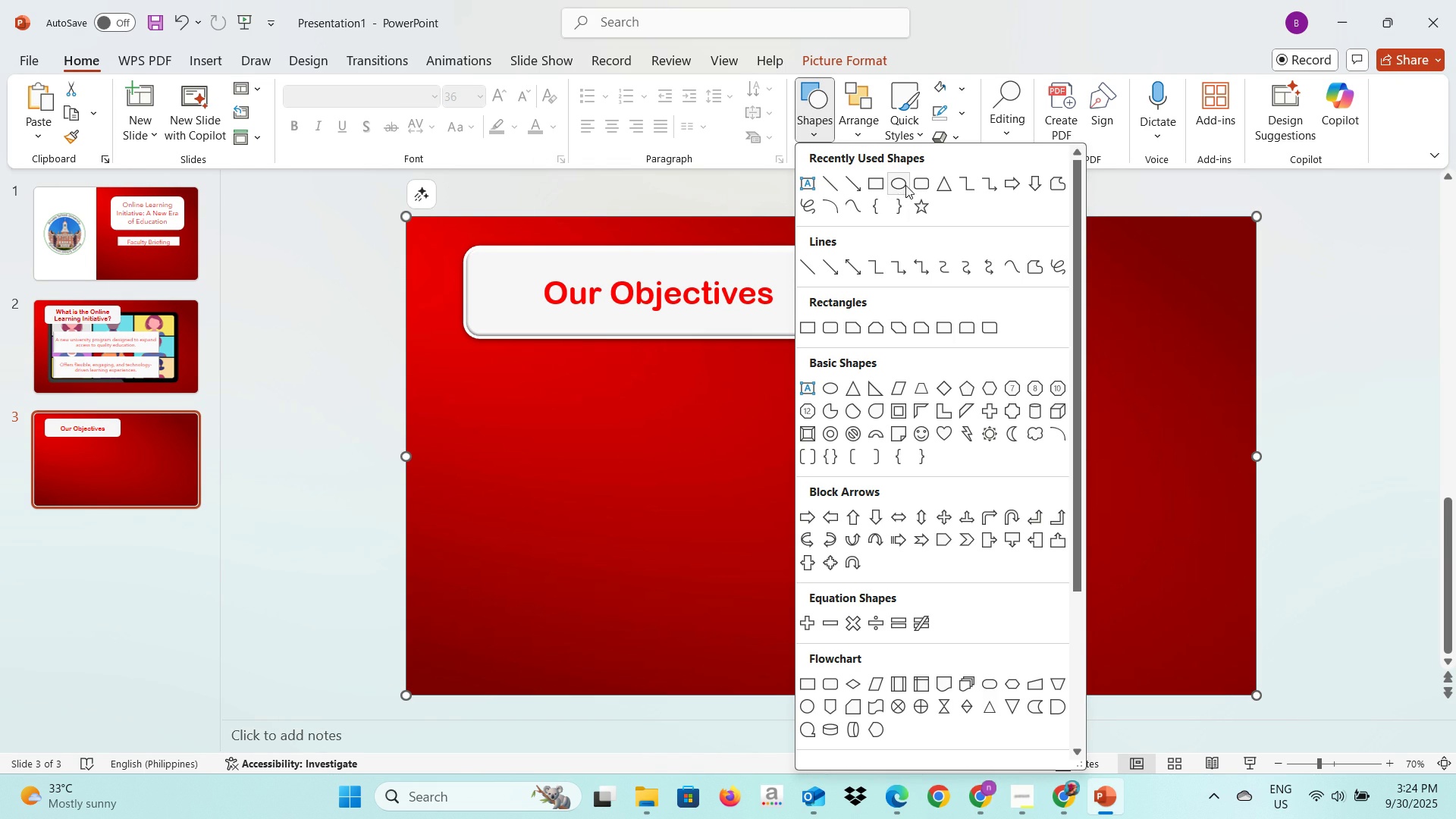 
left_click([880, 187])
 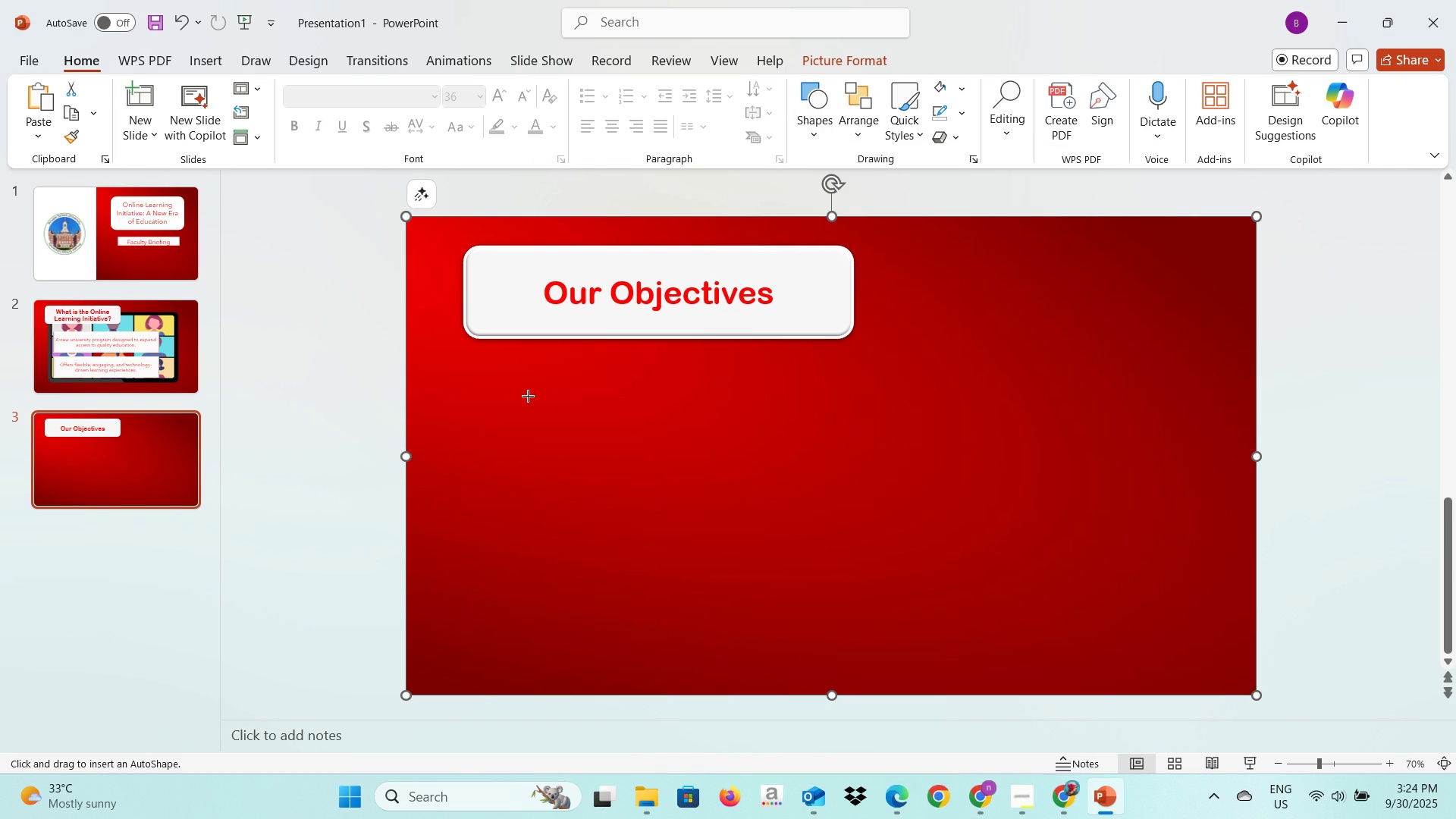 
left_click_drag(start_coordinate=[538, 397], to_coordinate=[1122, 453])
 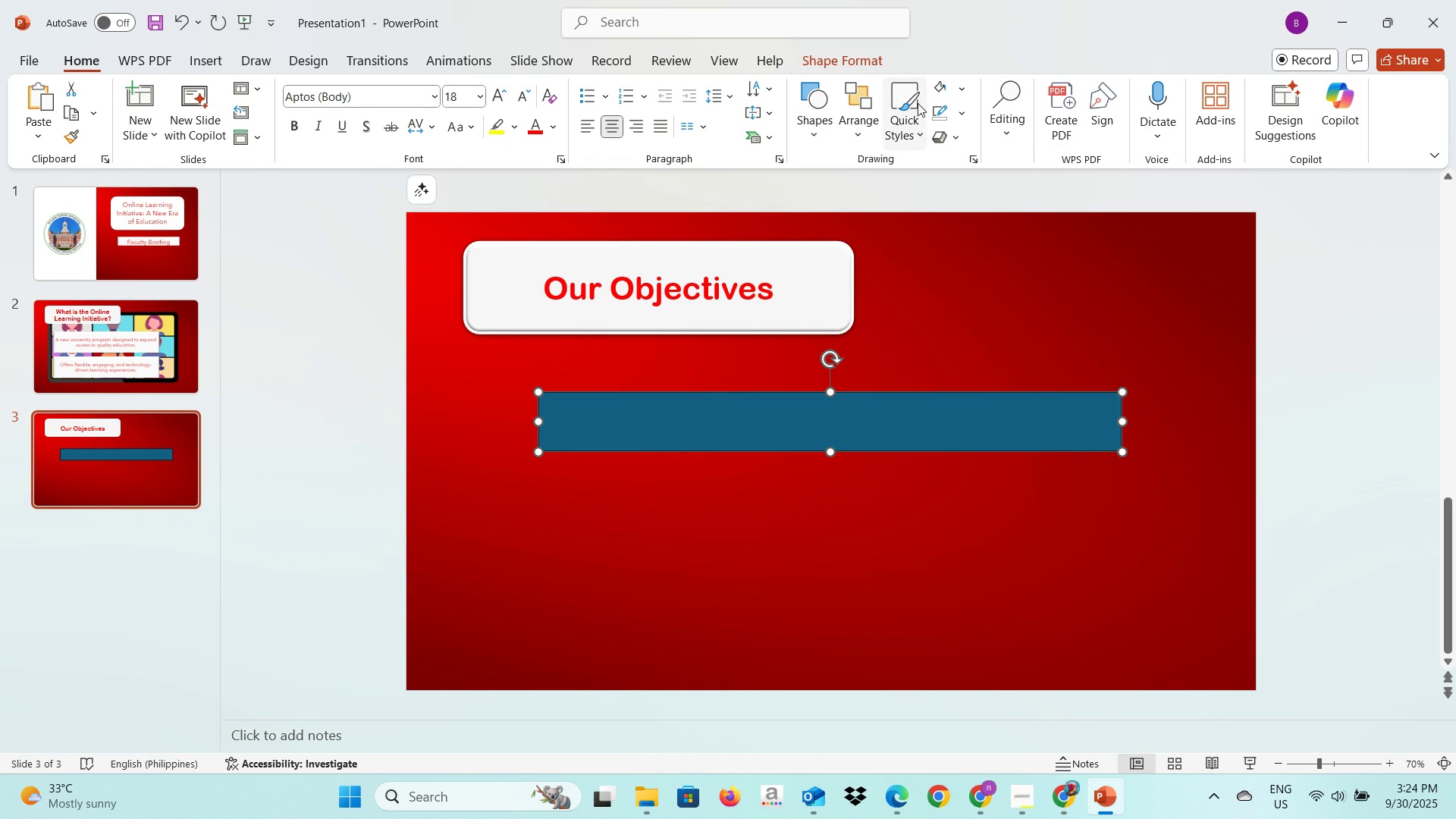 
left_click([940, 86])
 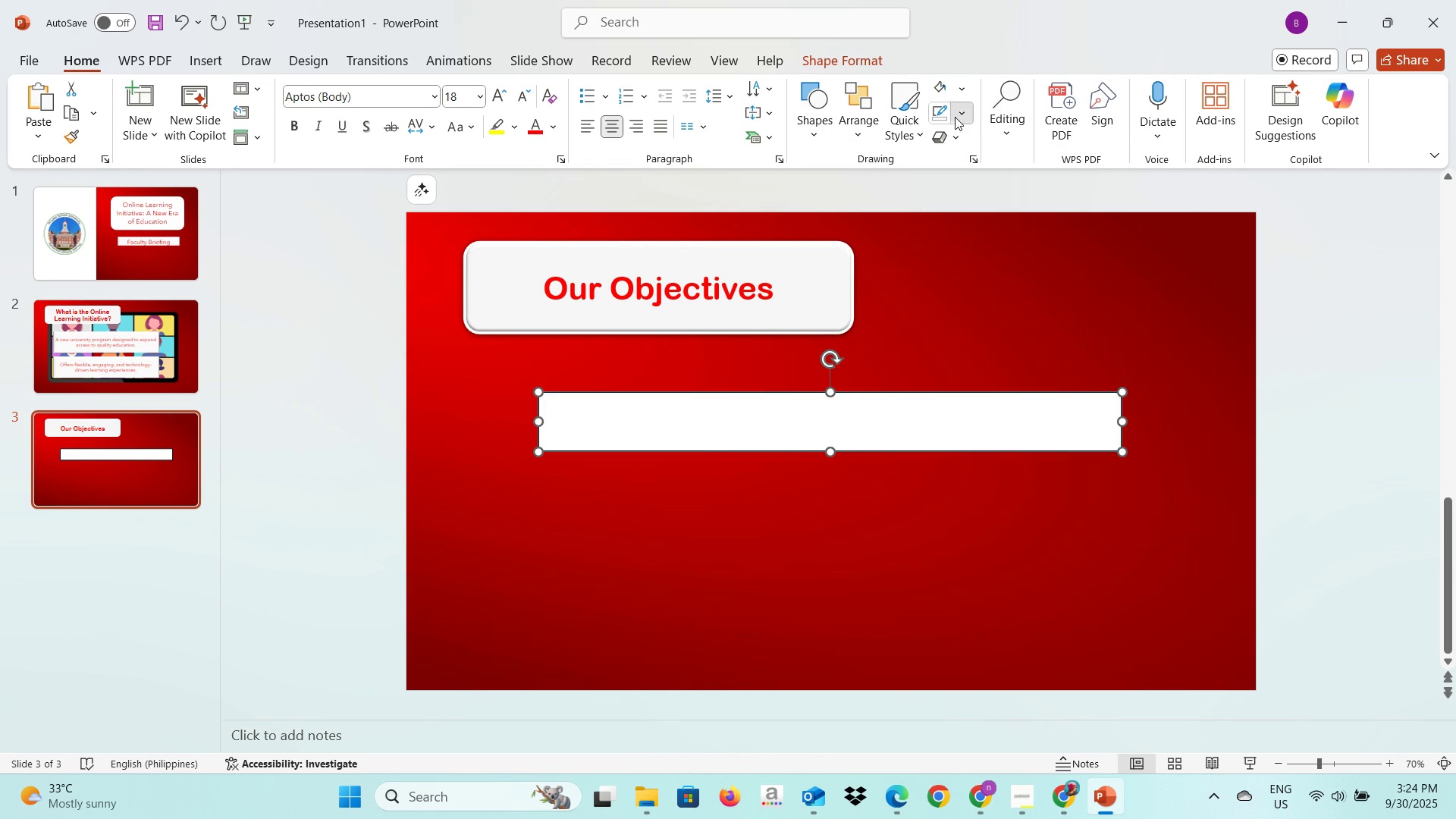 
left_click([955, 117])
 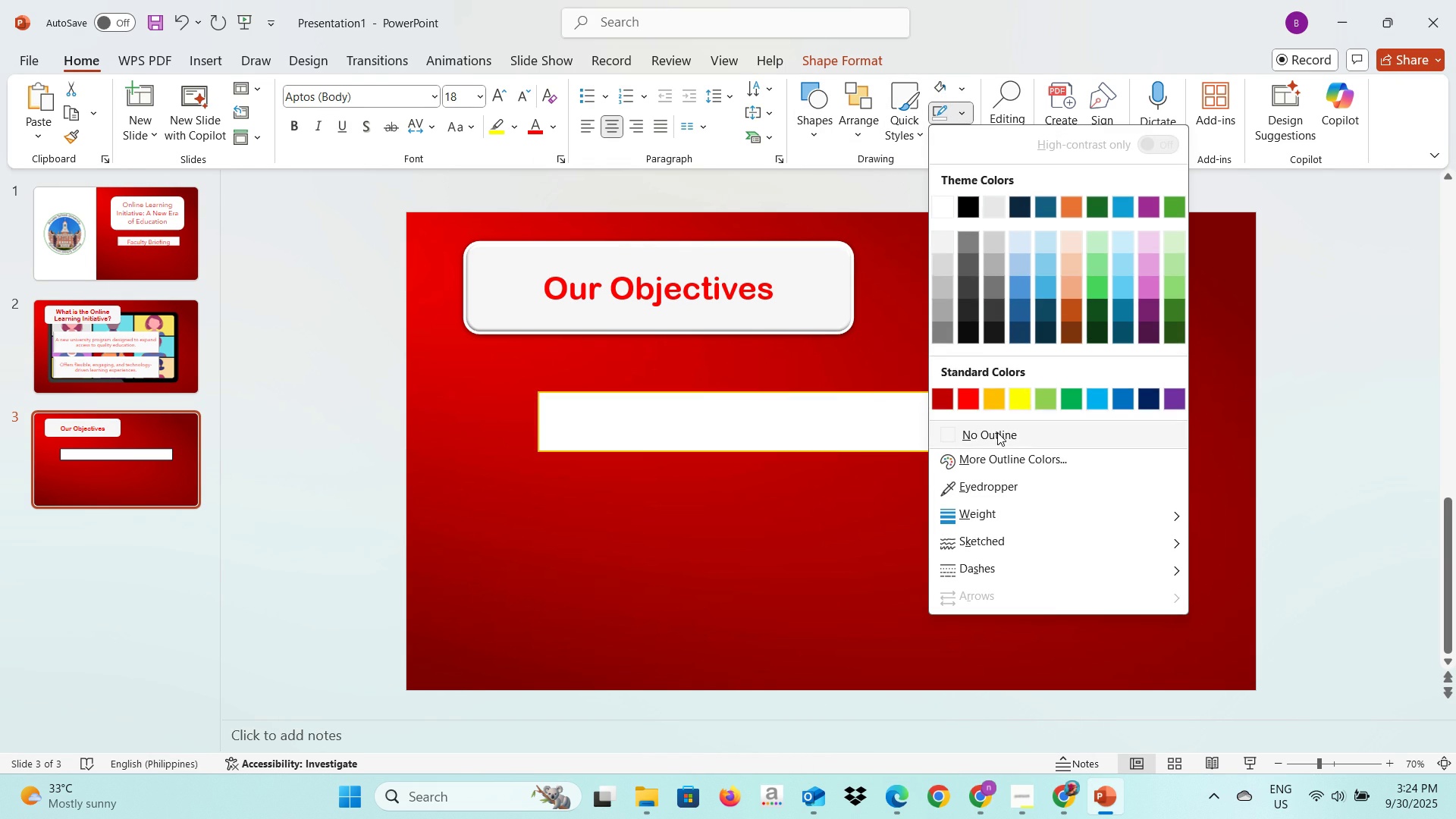 
left_click([997, 432])
 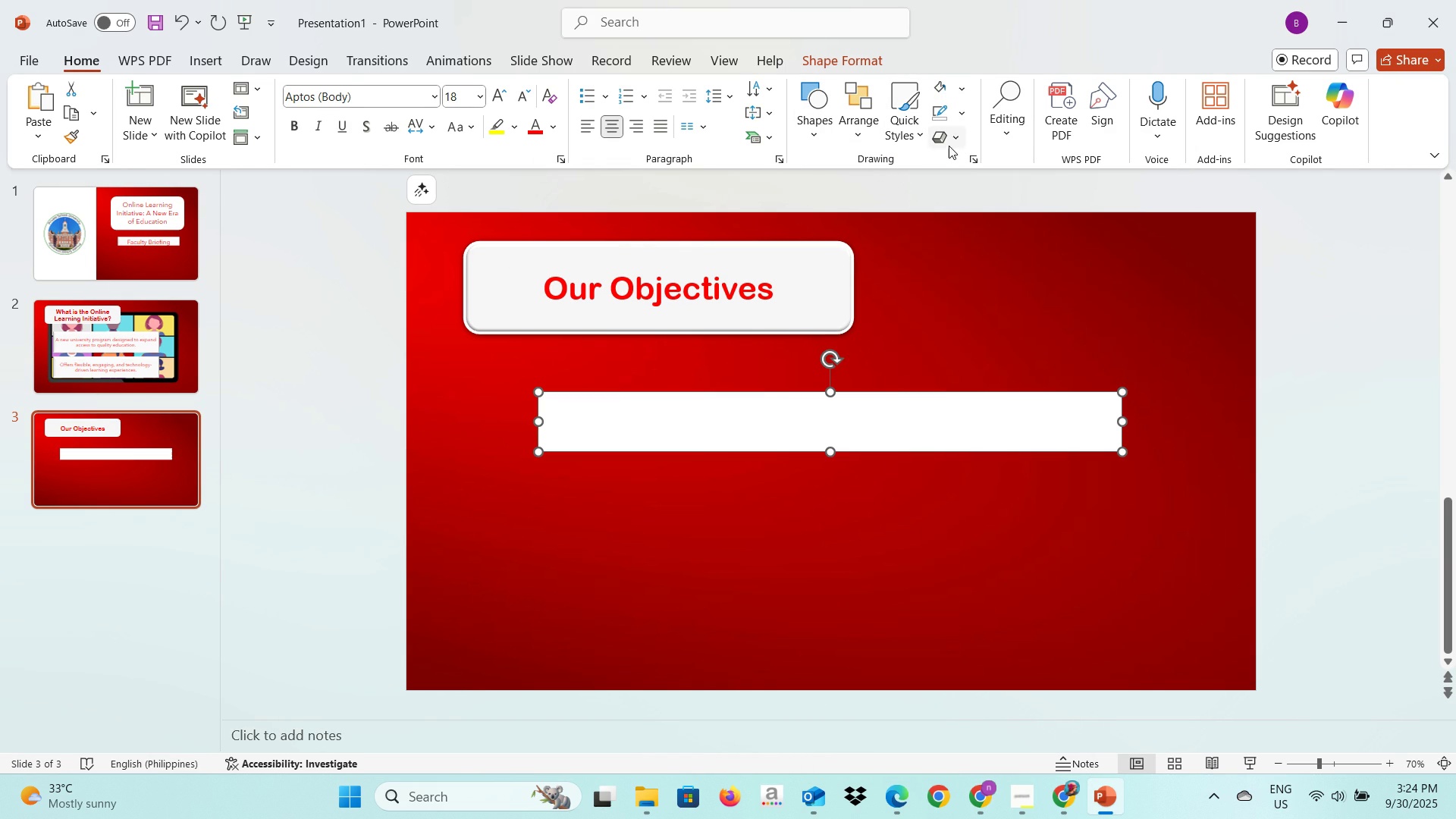 
left_click([949, 146])
 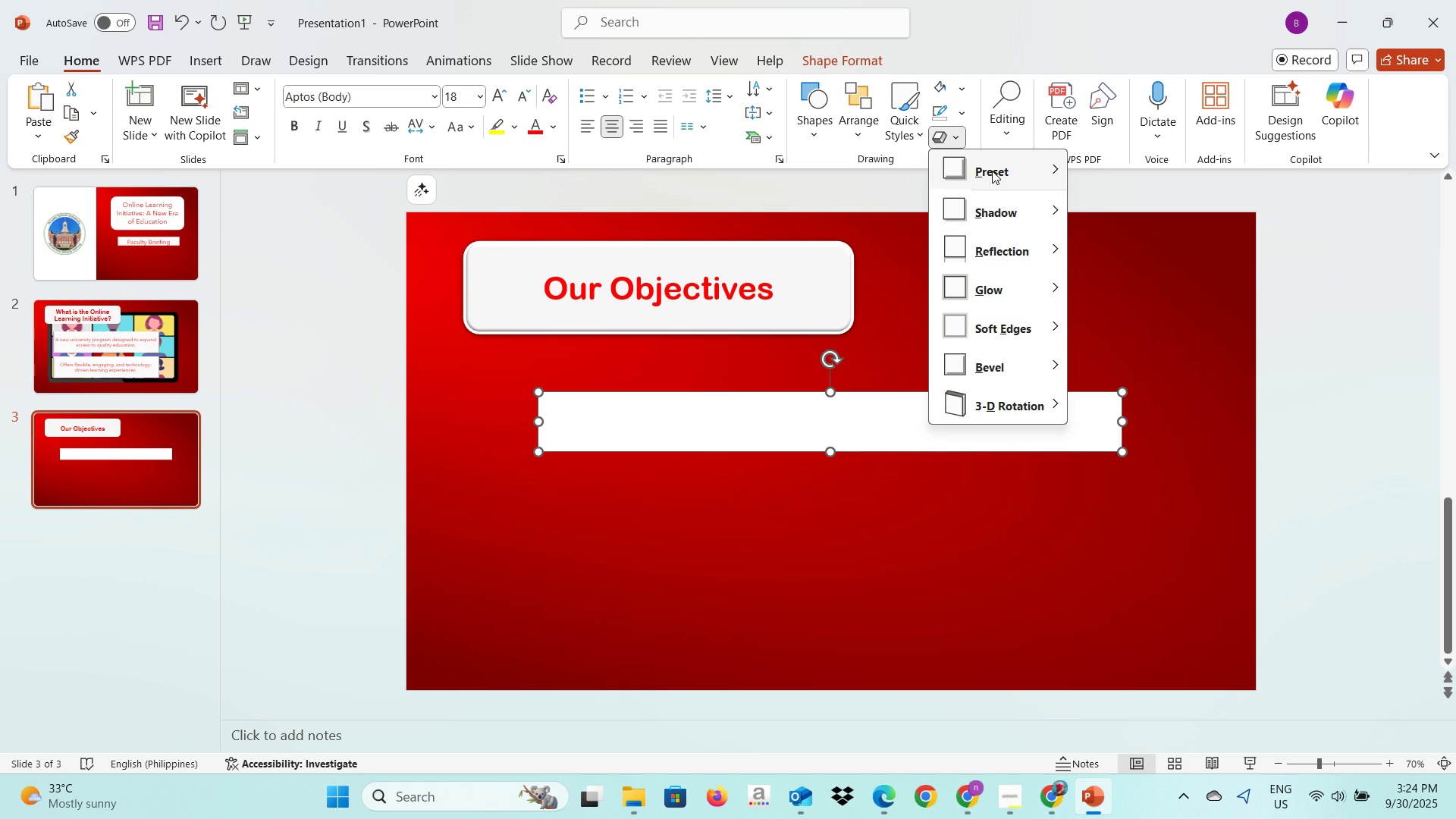 
left_click([992, 171])
 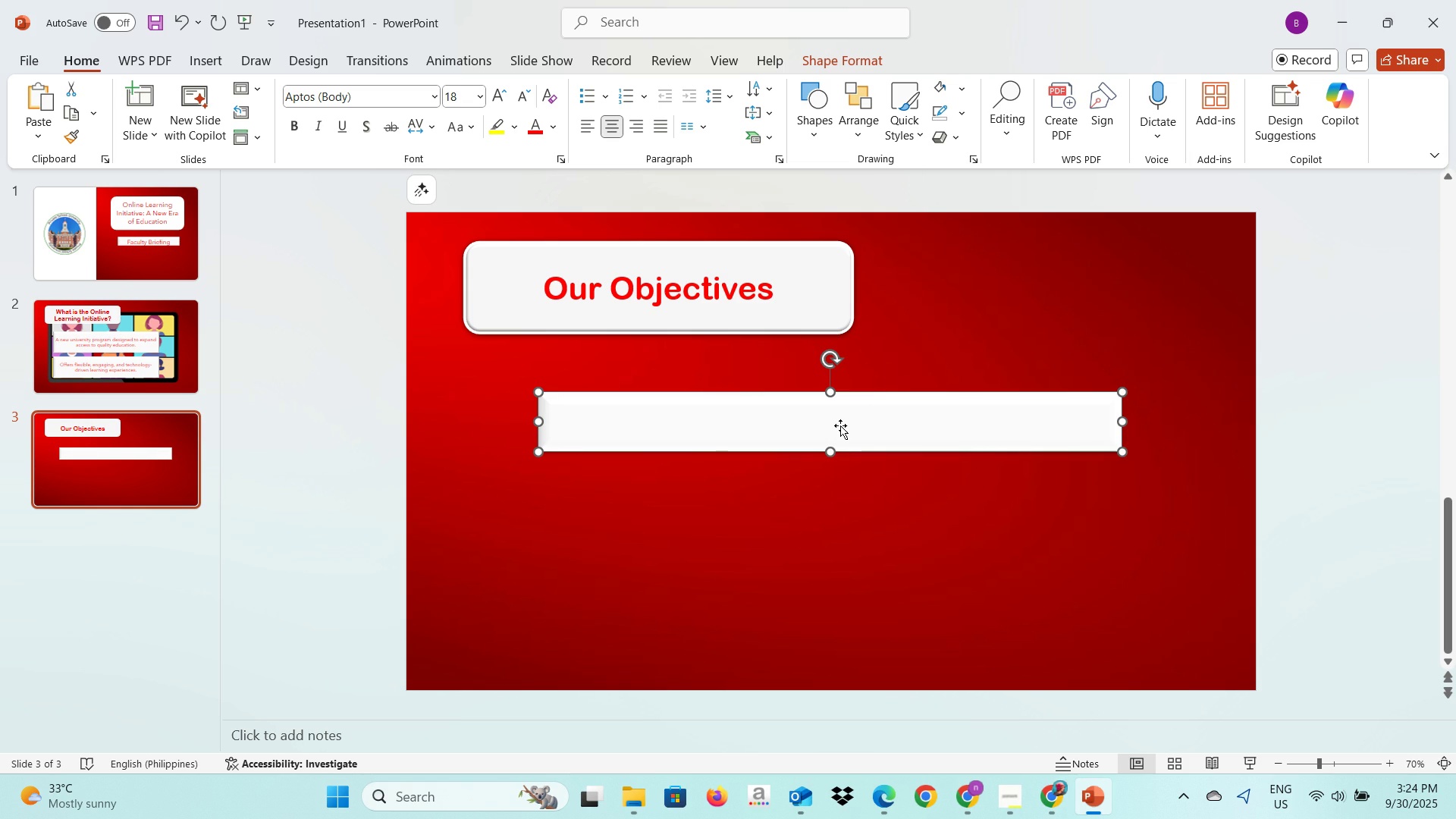 
double_click([843, 421])
 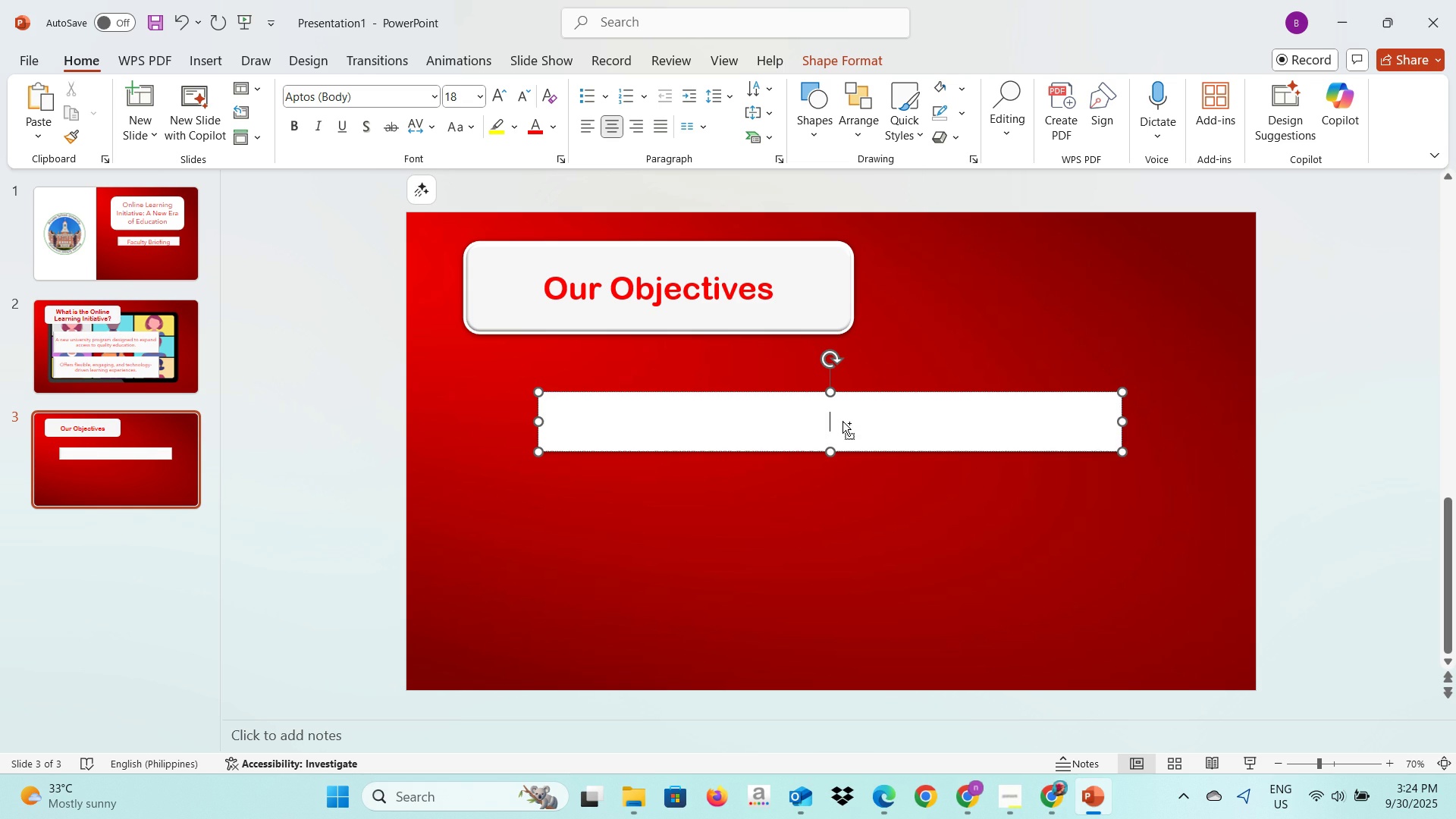 
key(Control+V)
 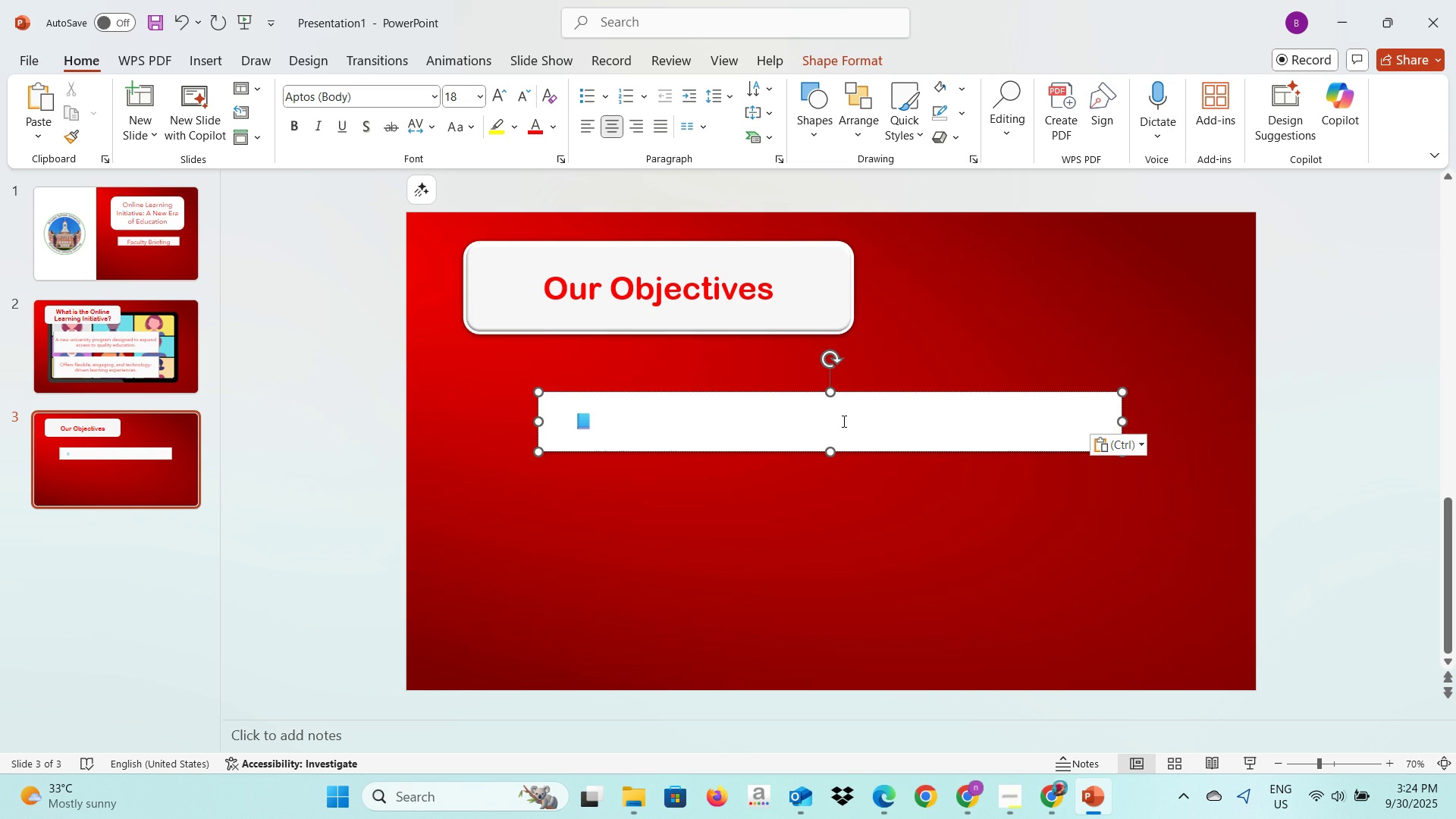 
key(Control+A)
 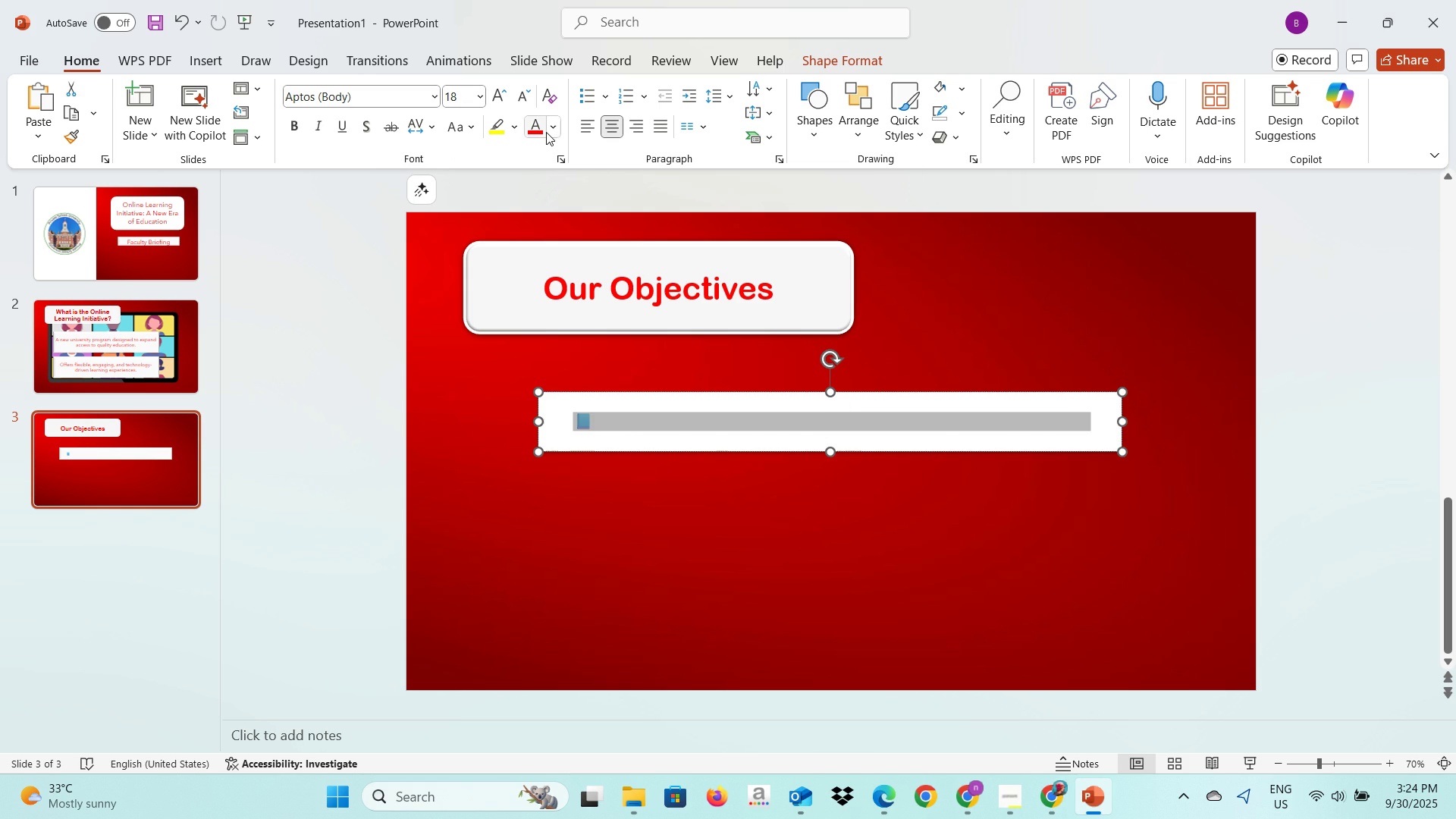 
left_click([535, 131])
 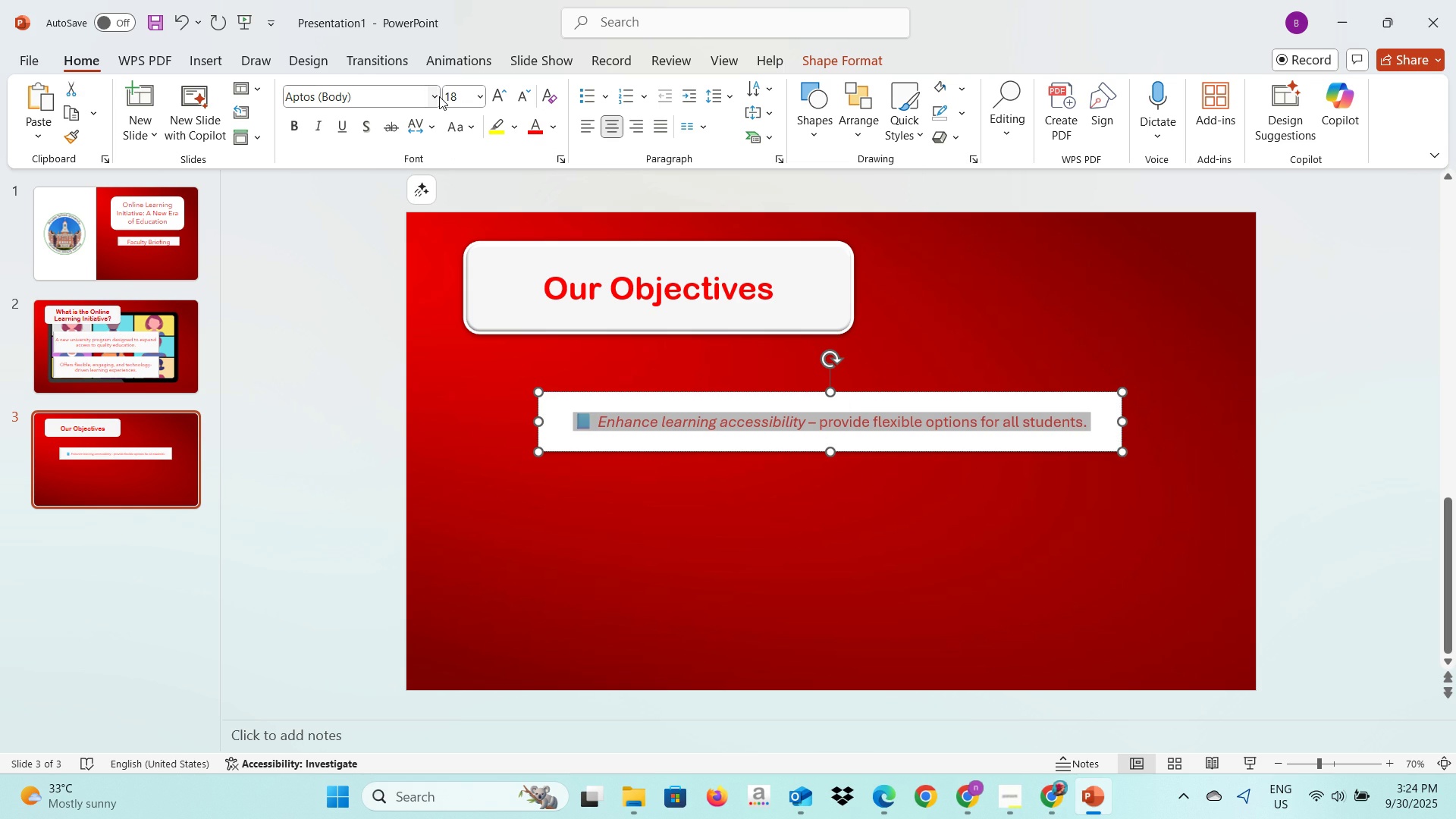 
left_click([439, 96])
 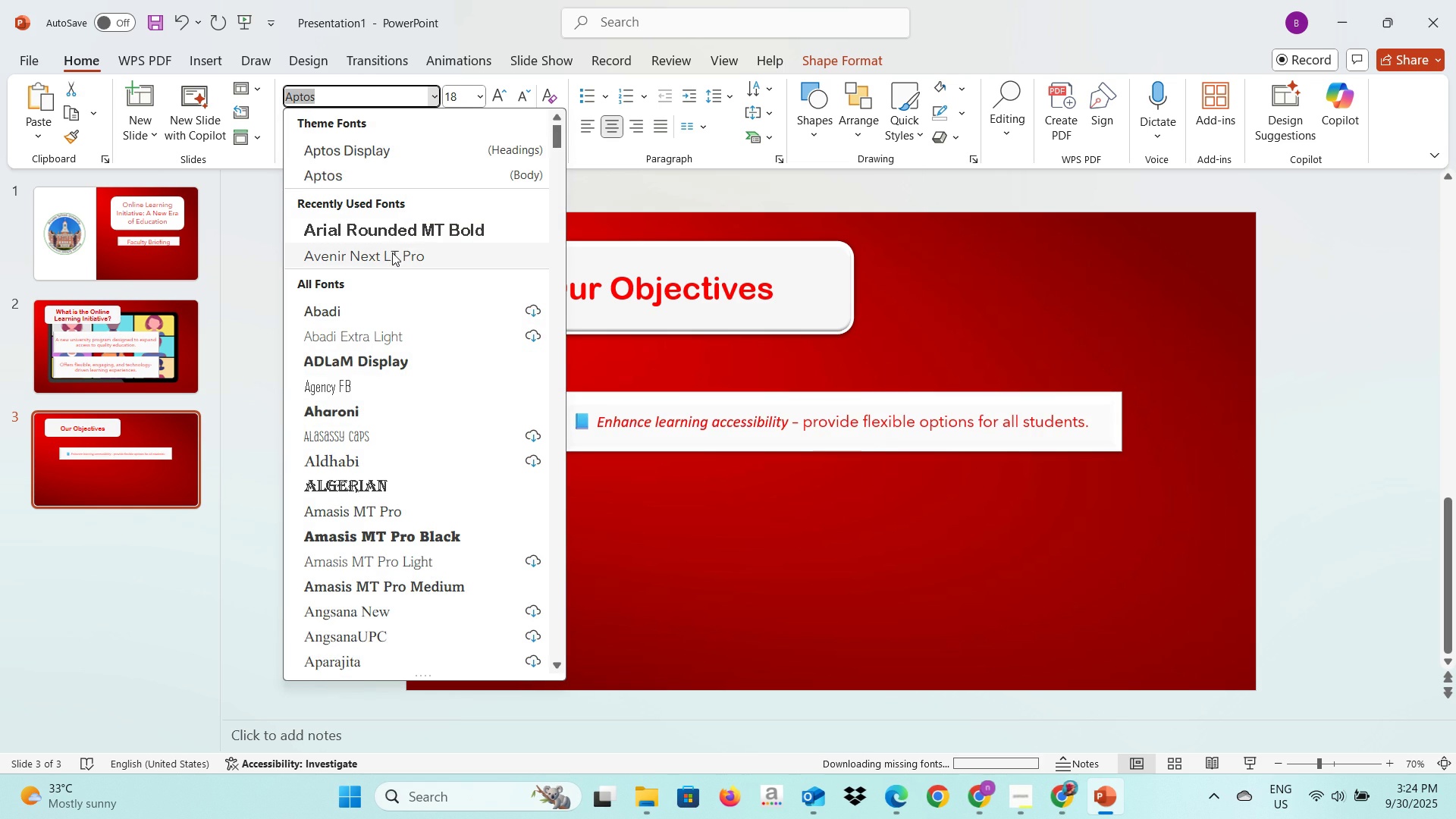 
left_click([392, 253])
 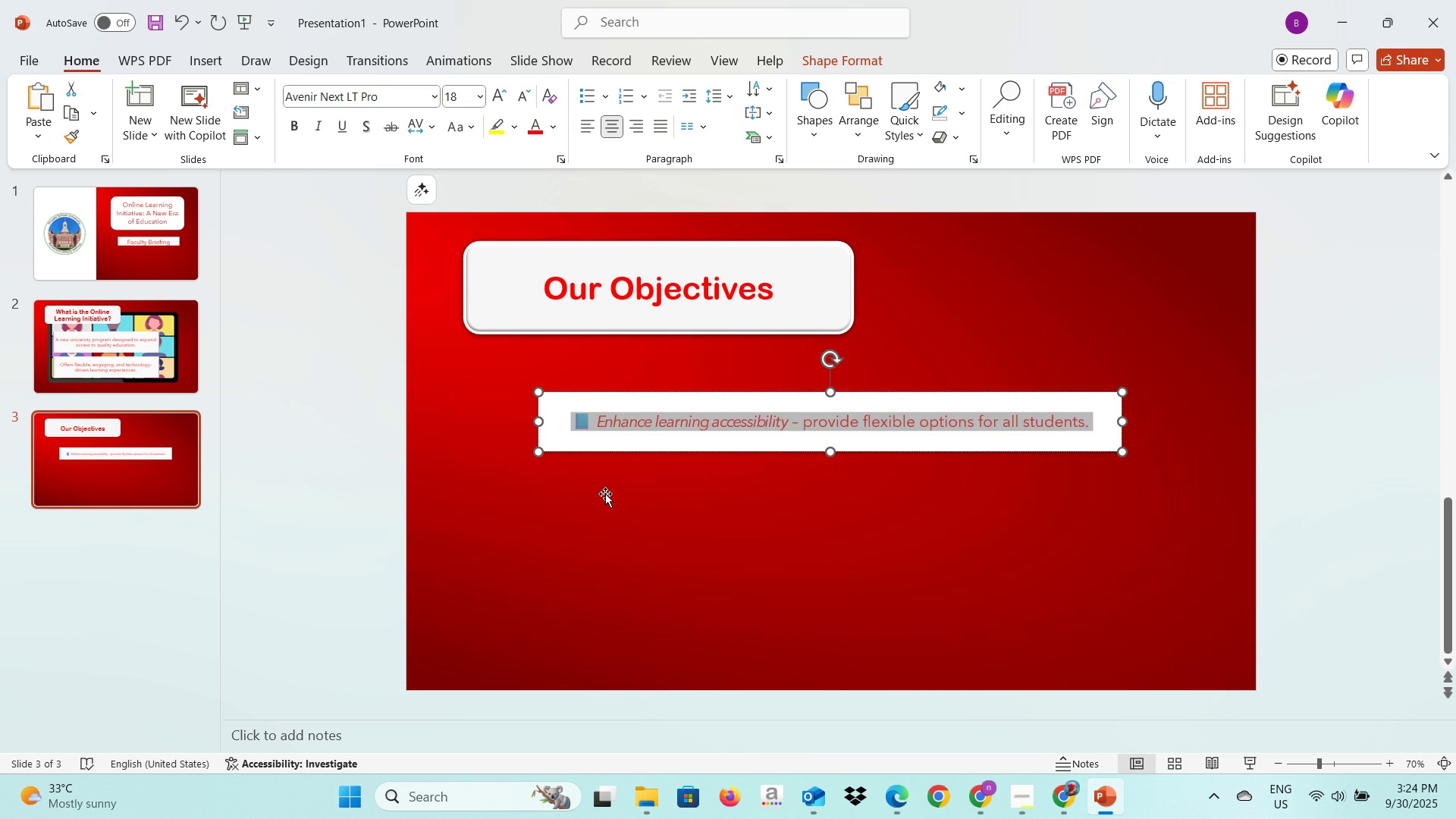 
left_click([605, 494])
 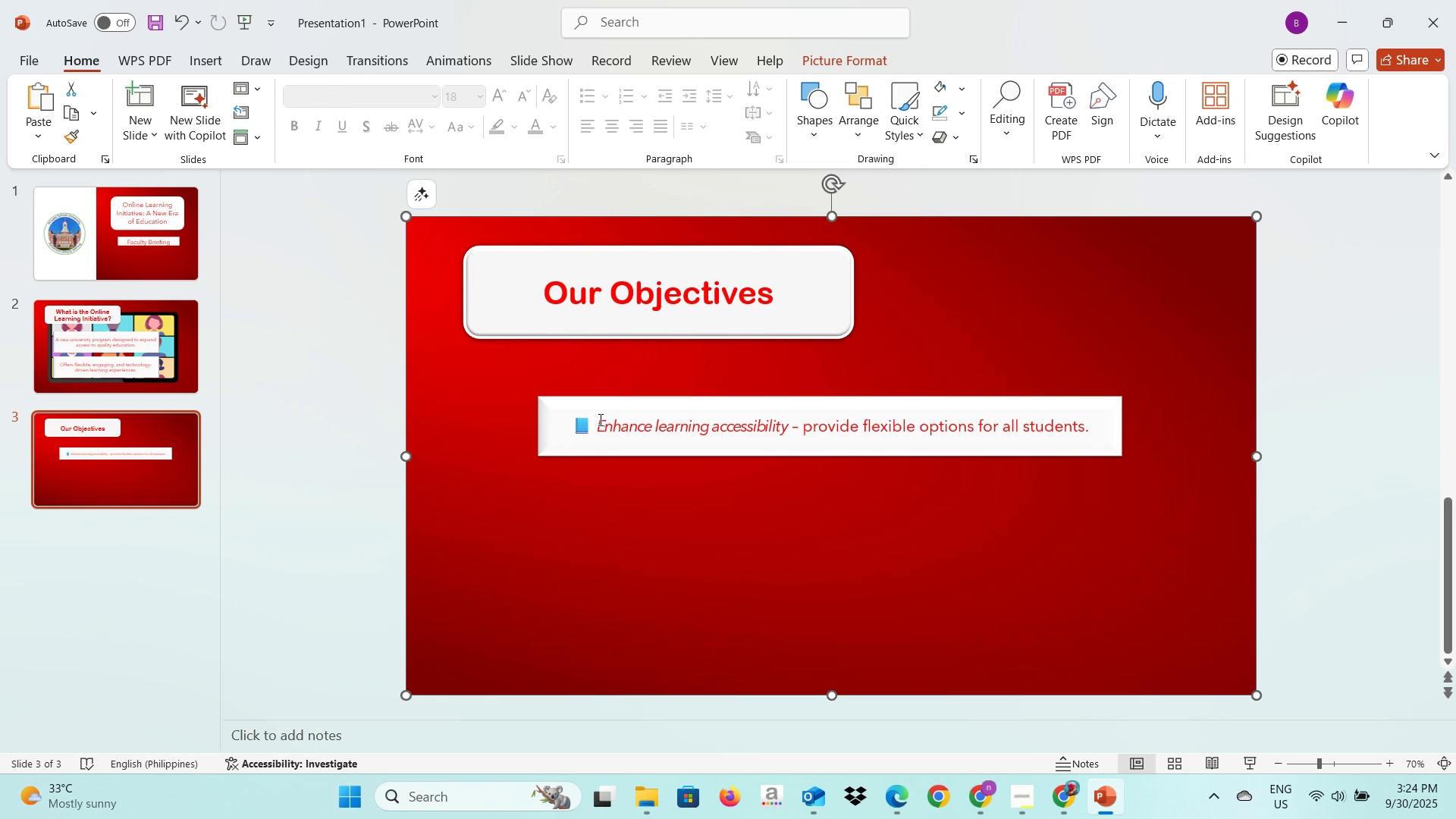 
left_click([599, 419])
 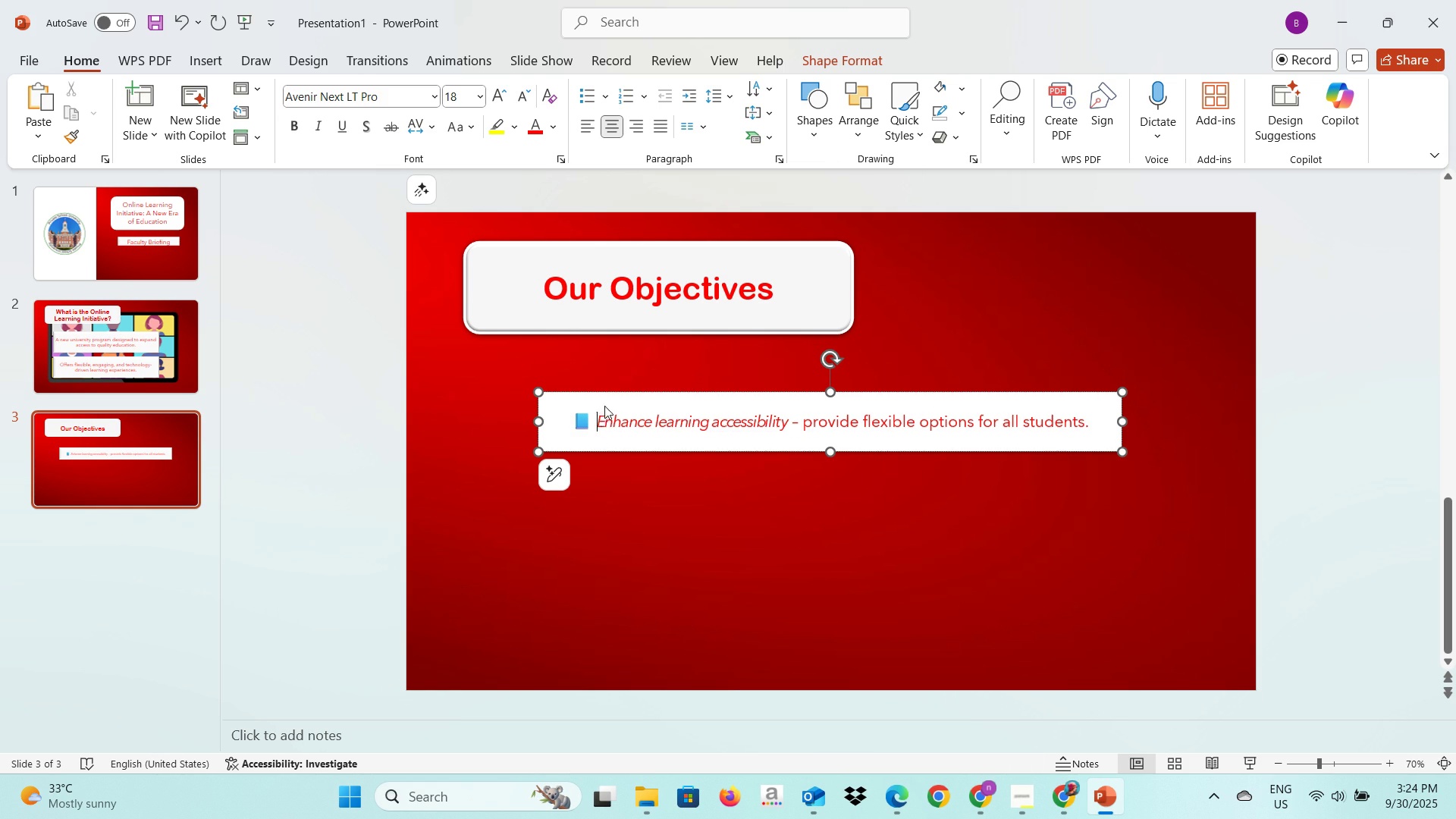 
key(Control+A)
 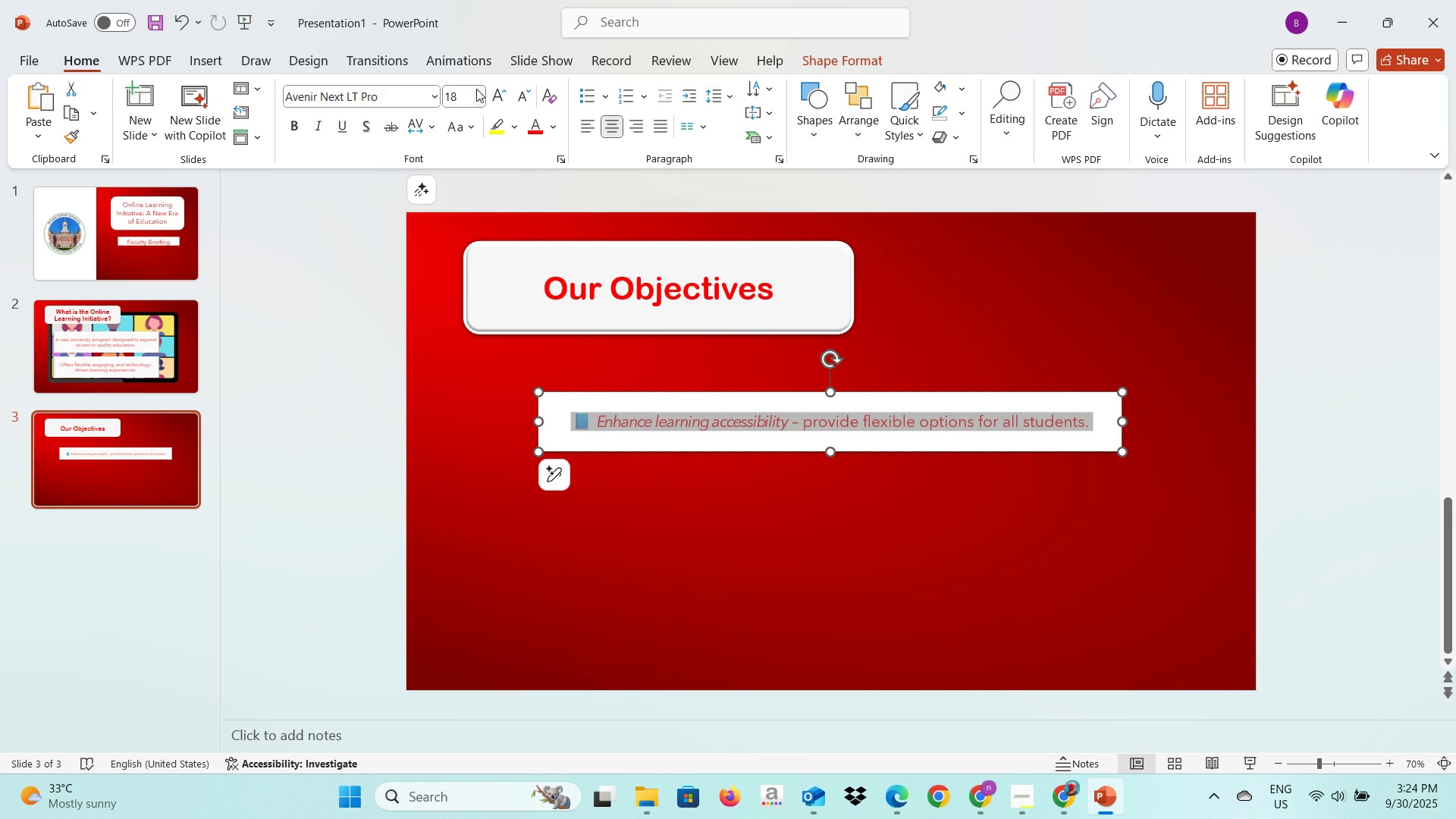 
left_click([478, 91])
 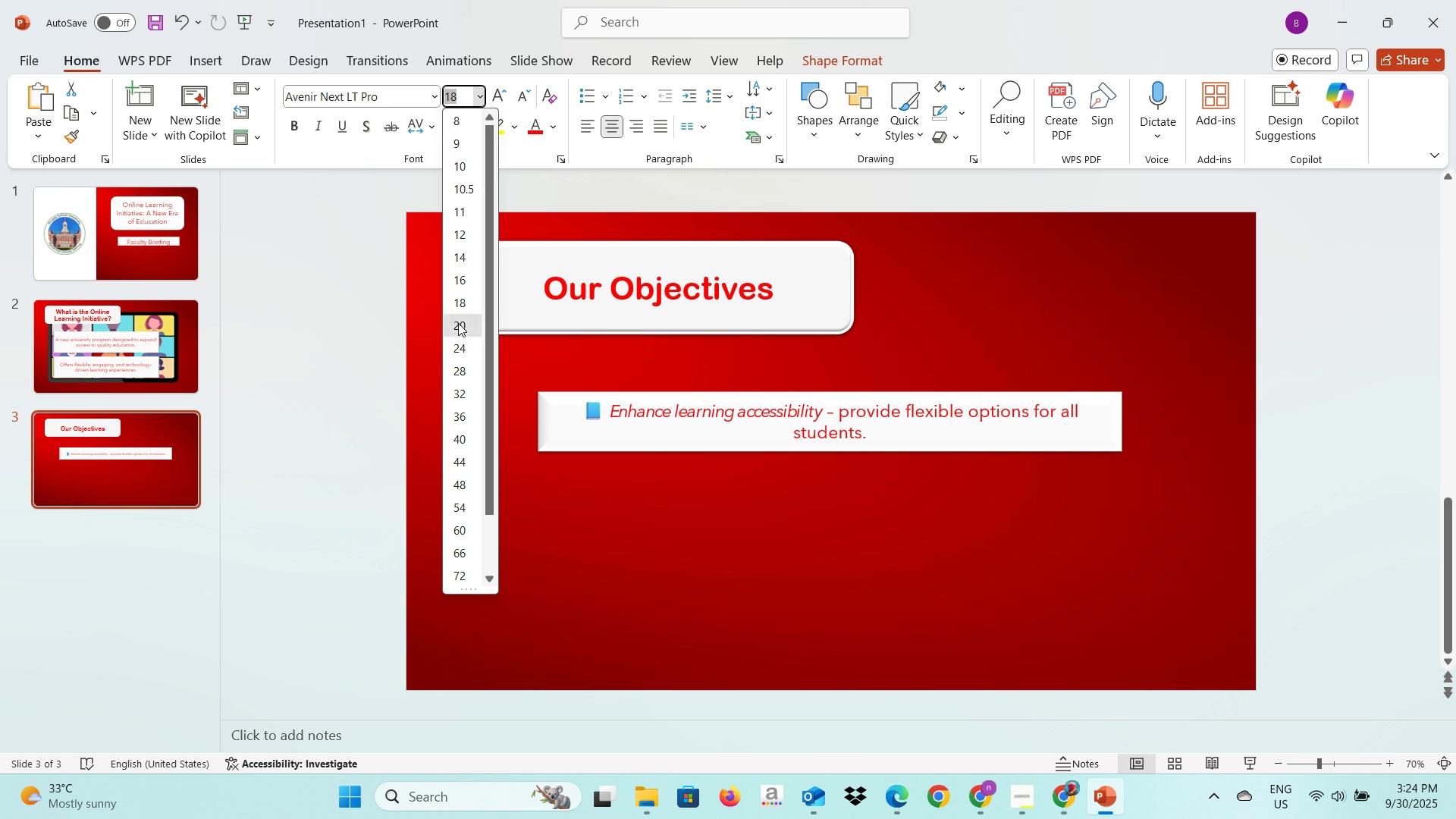 
left_click([458, 323])
 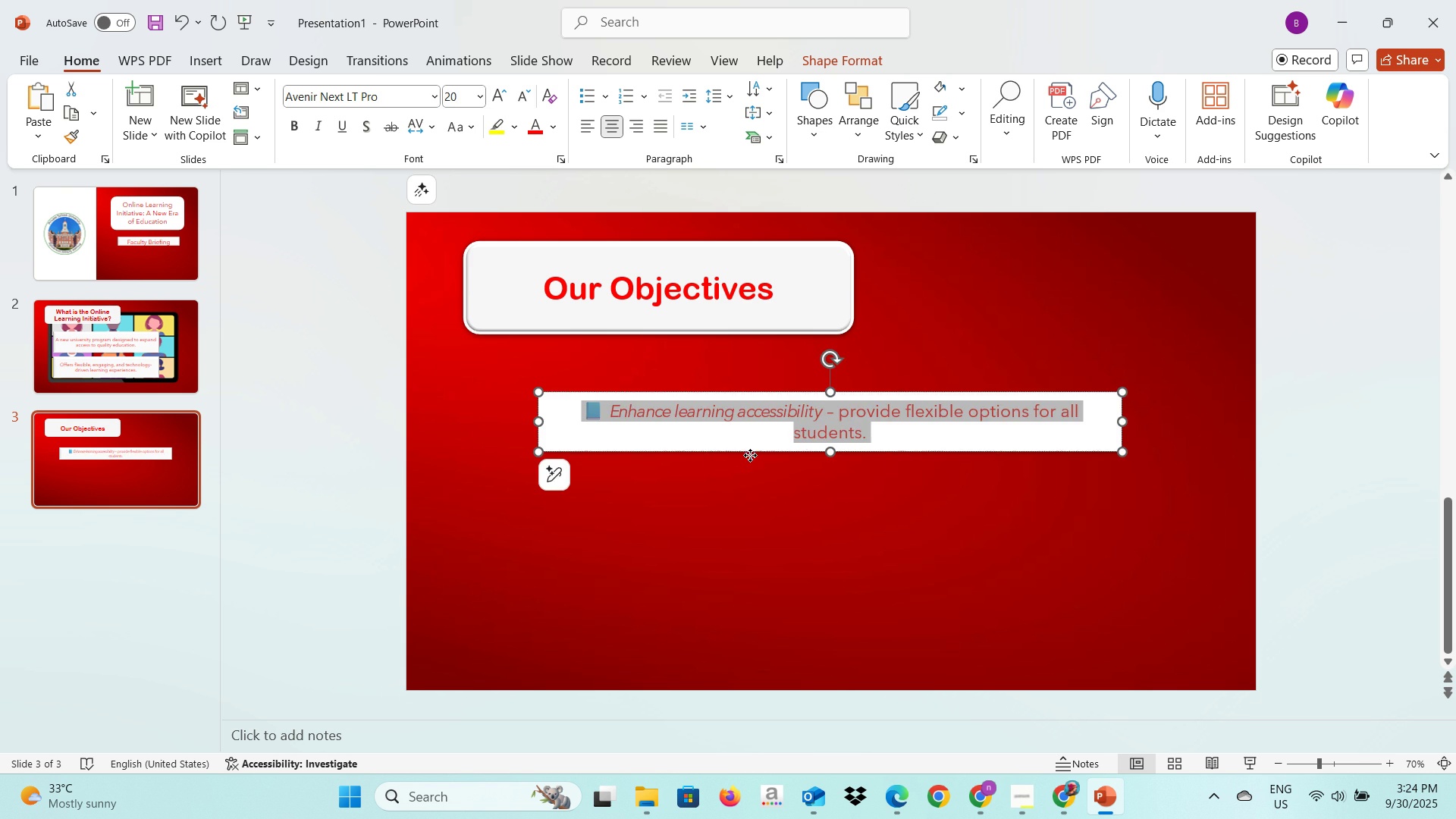 
left_click([750, 455])
 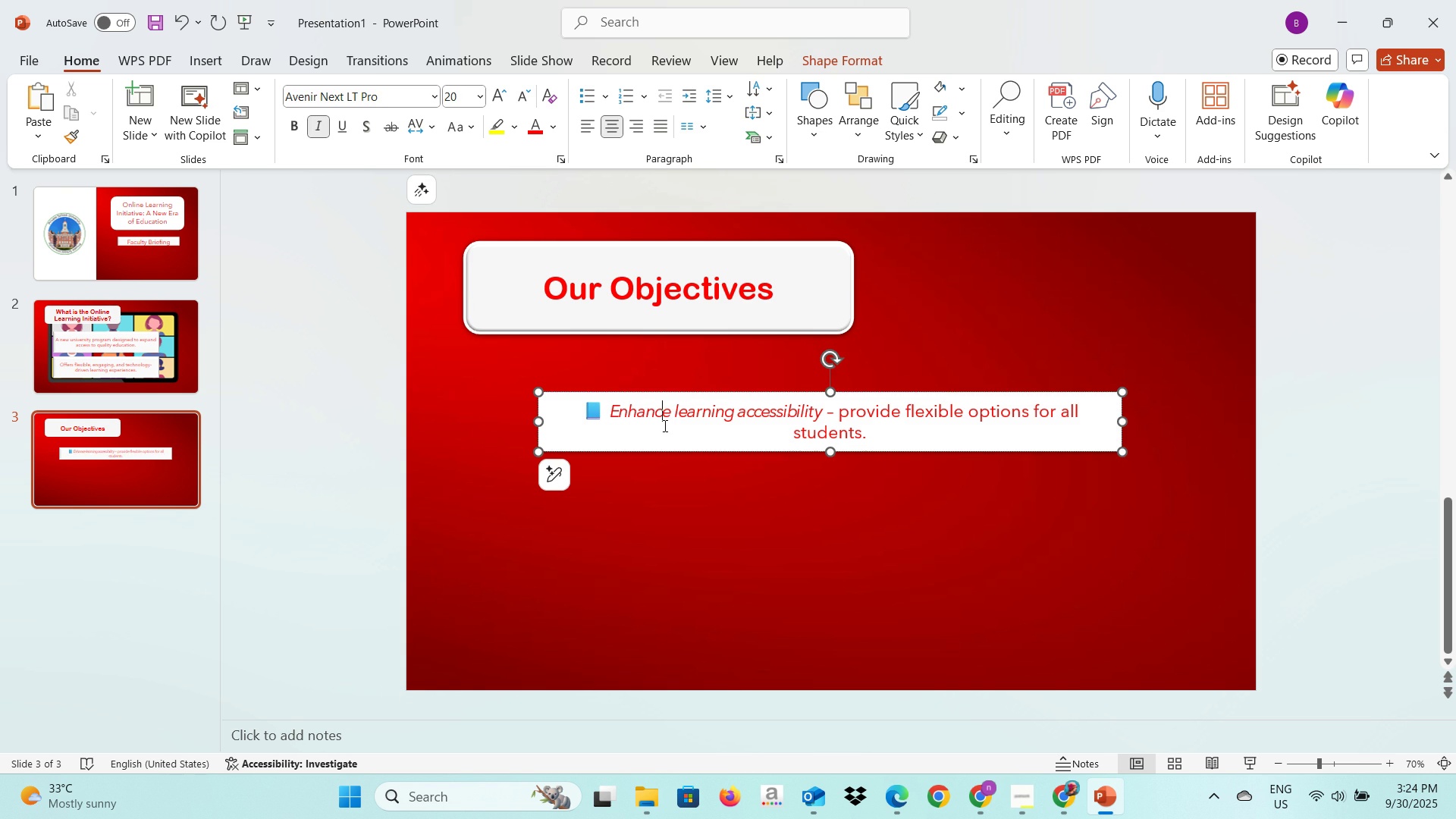 
left_click([664, 425])
 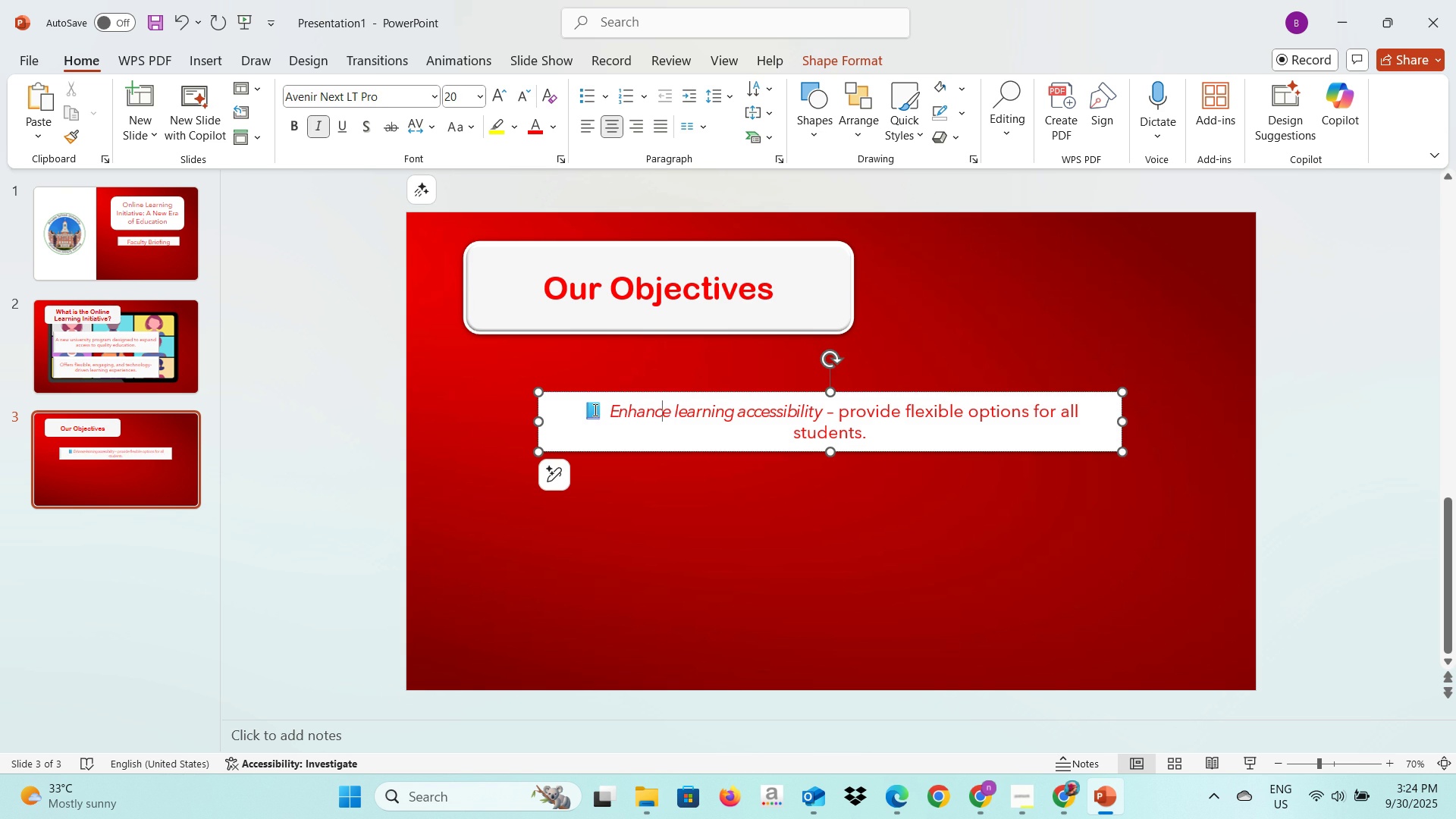 
key(Control+A)
 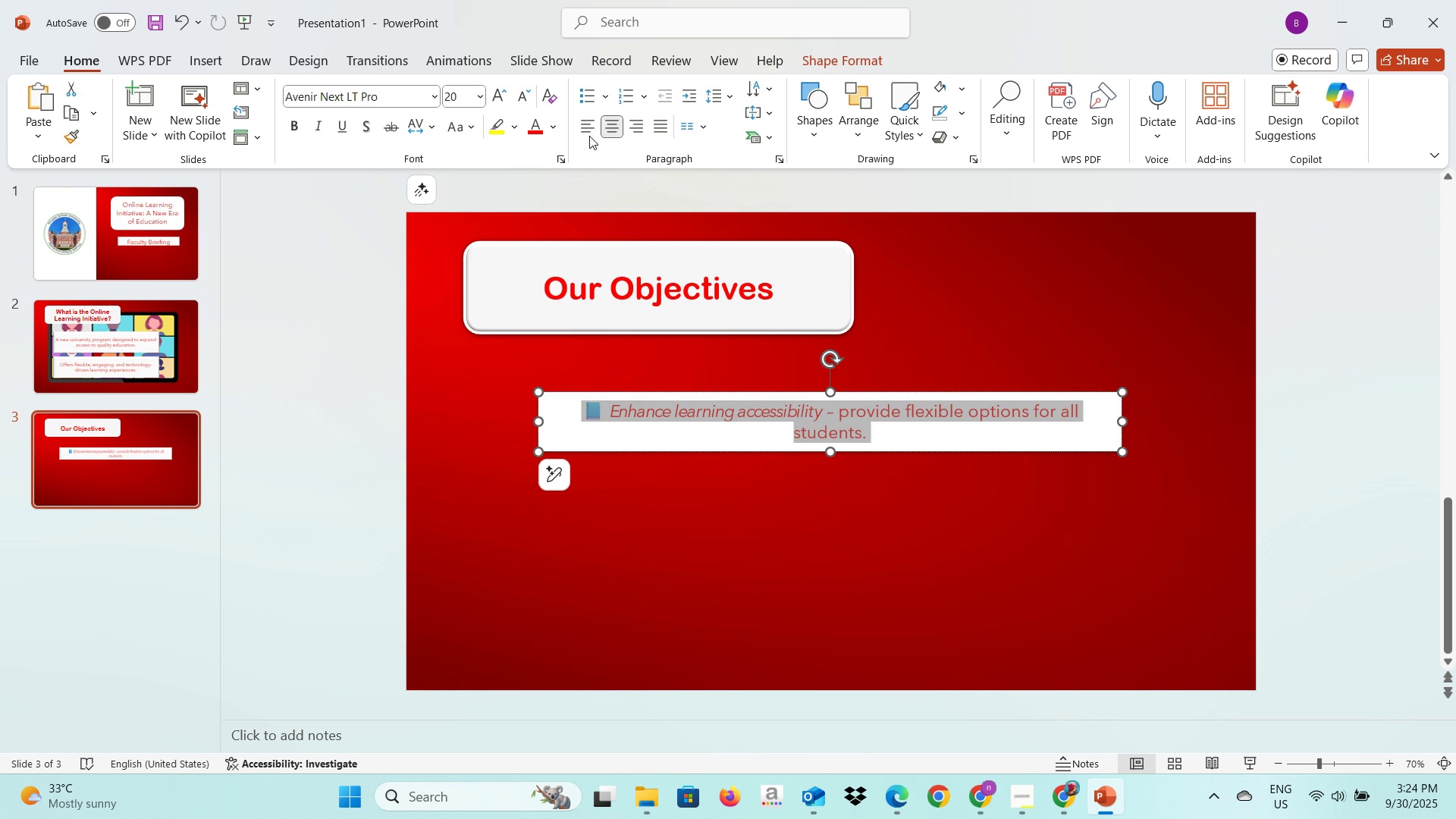 
left_click([593, 129])
 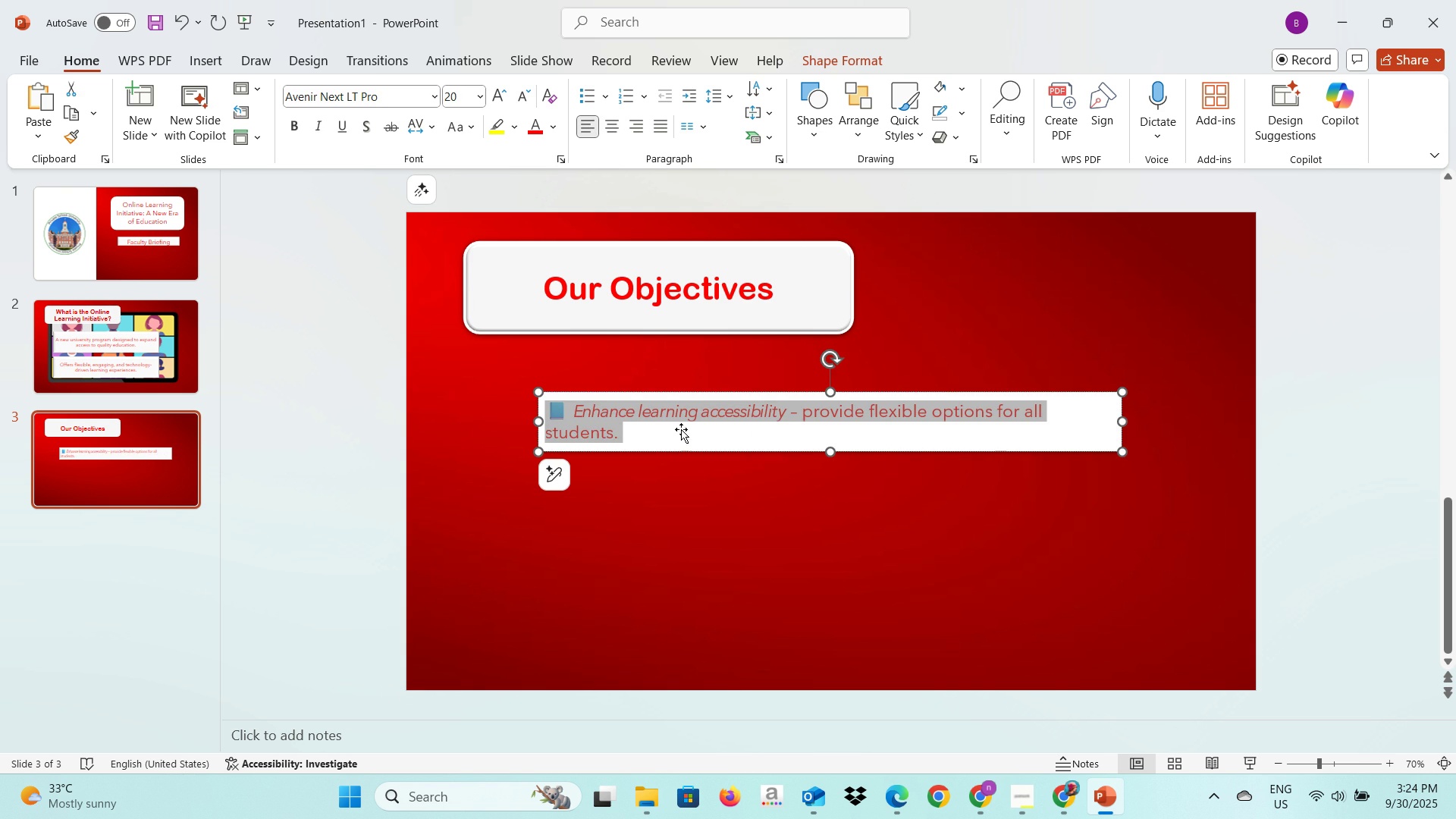 
left_click([681, 429])
 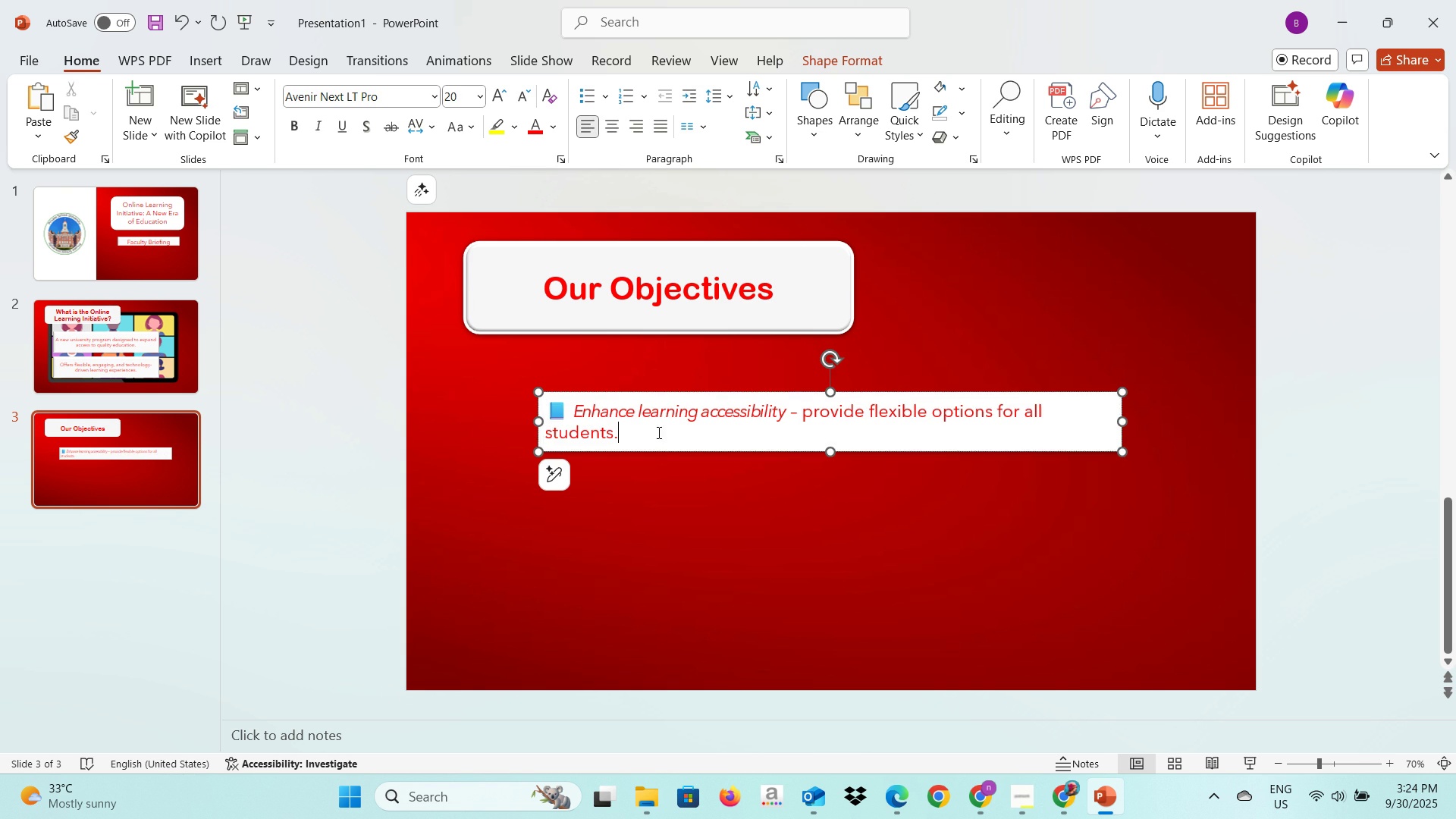 
left_click([657, 432])
 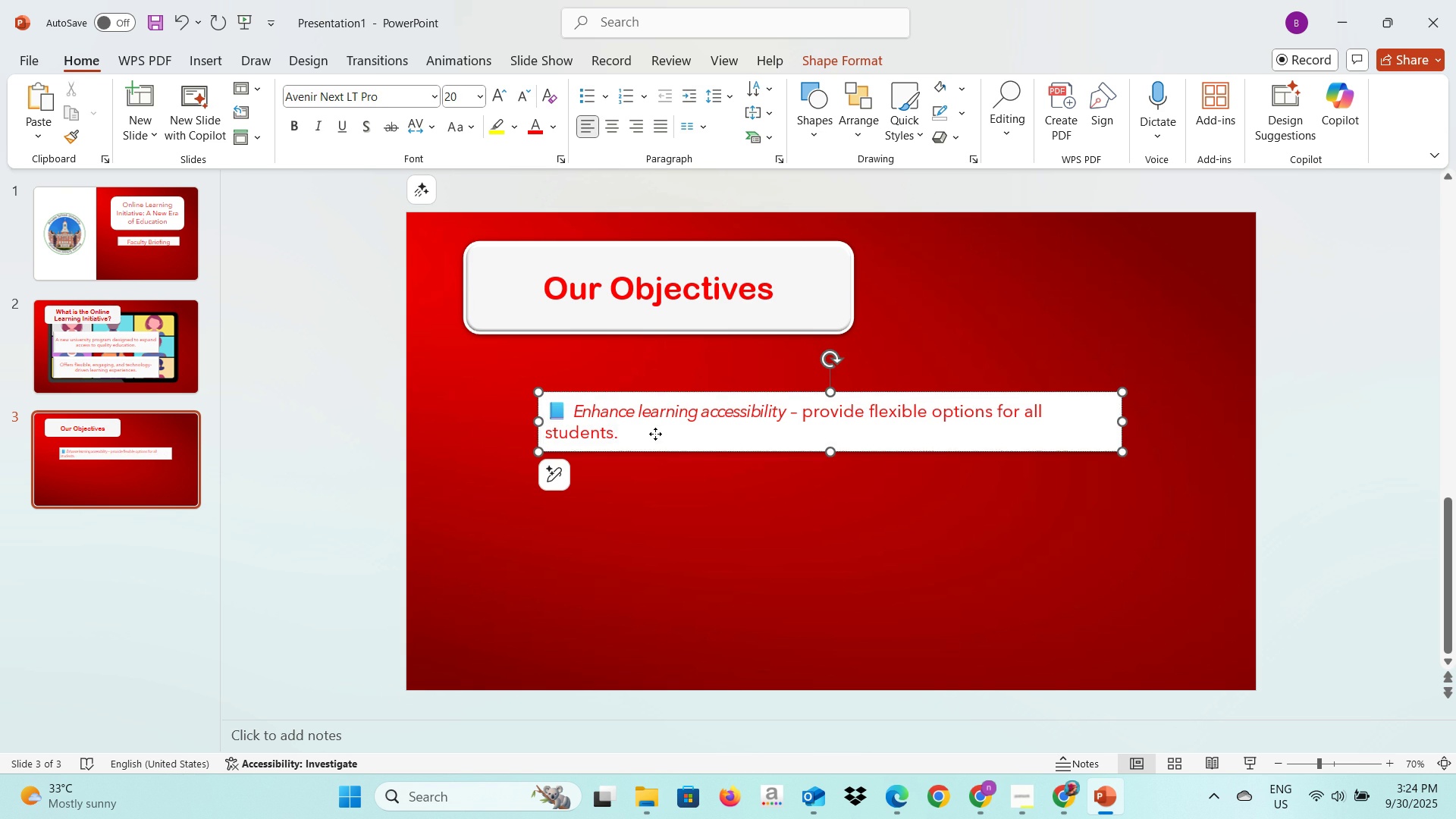 
left_click_drag(start_coordinate=[655, 434], to_coordinate=[610, 429])
 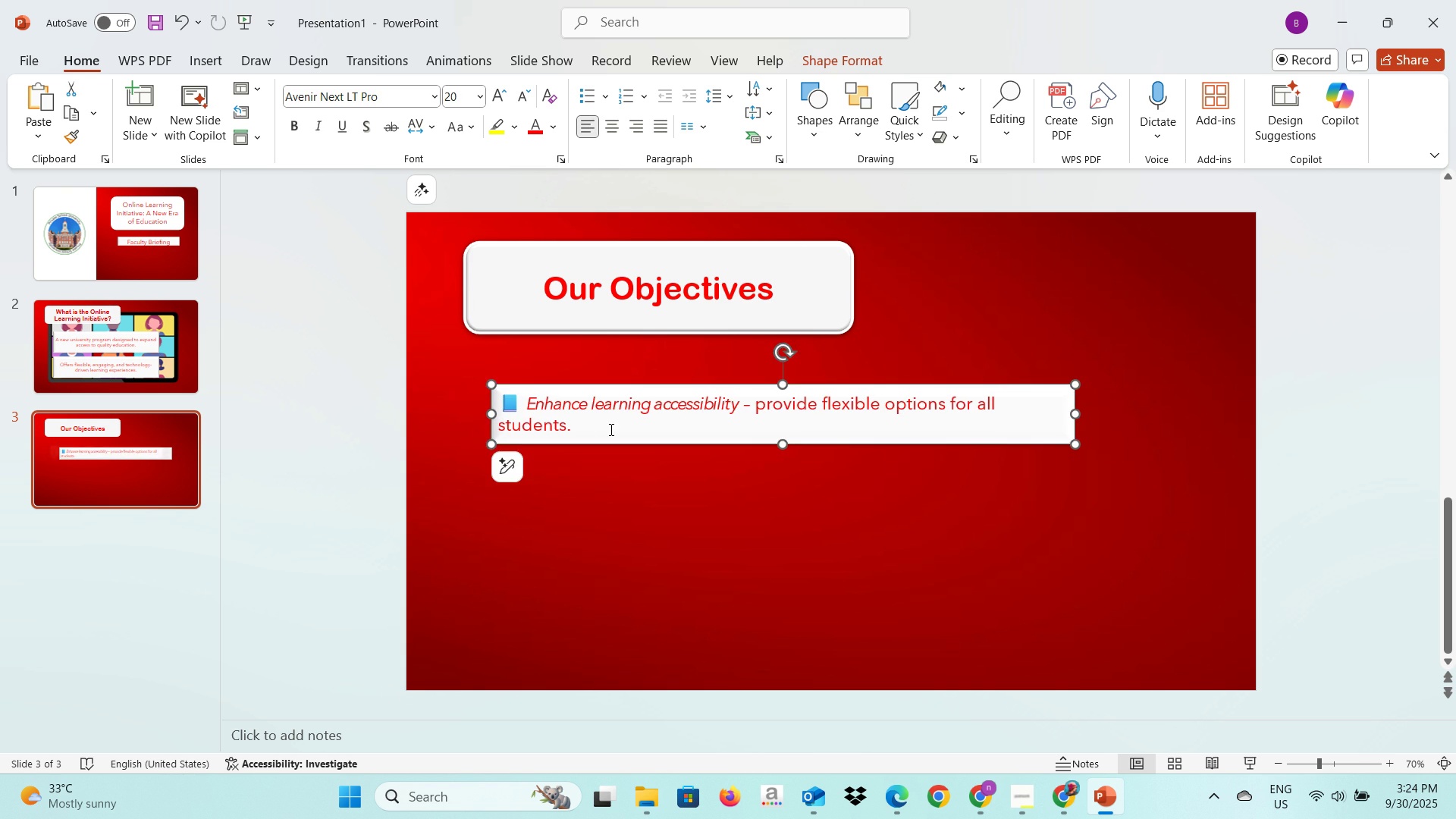 
key(Control+Z)
 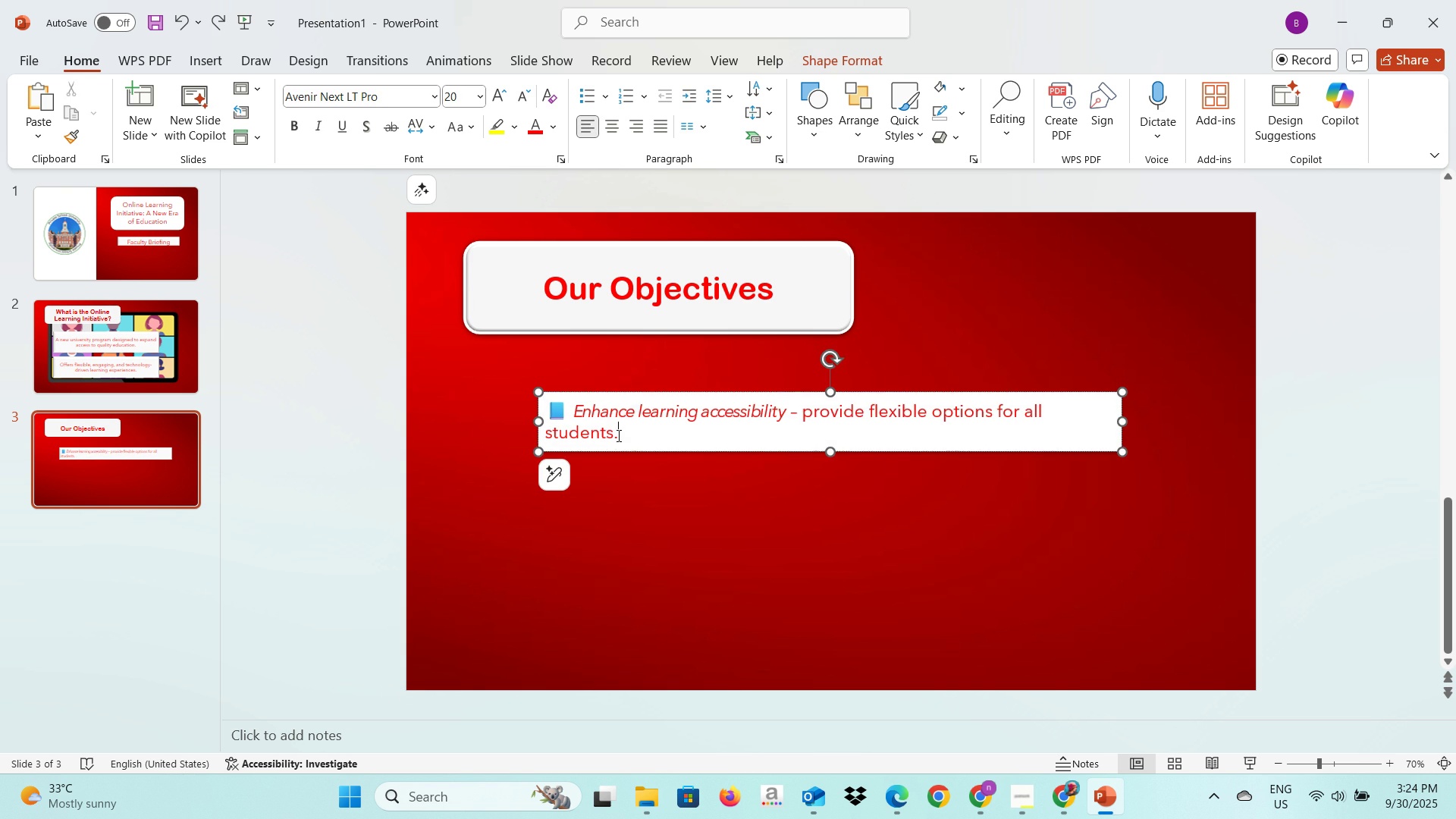 
left_click([617, 435])
 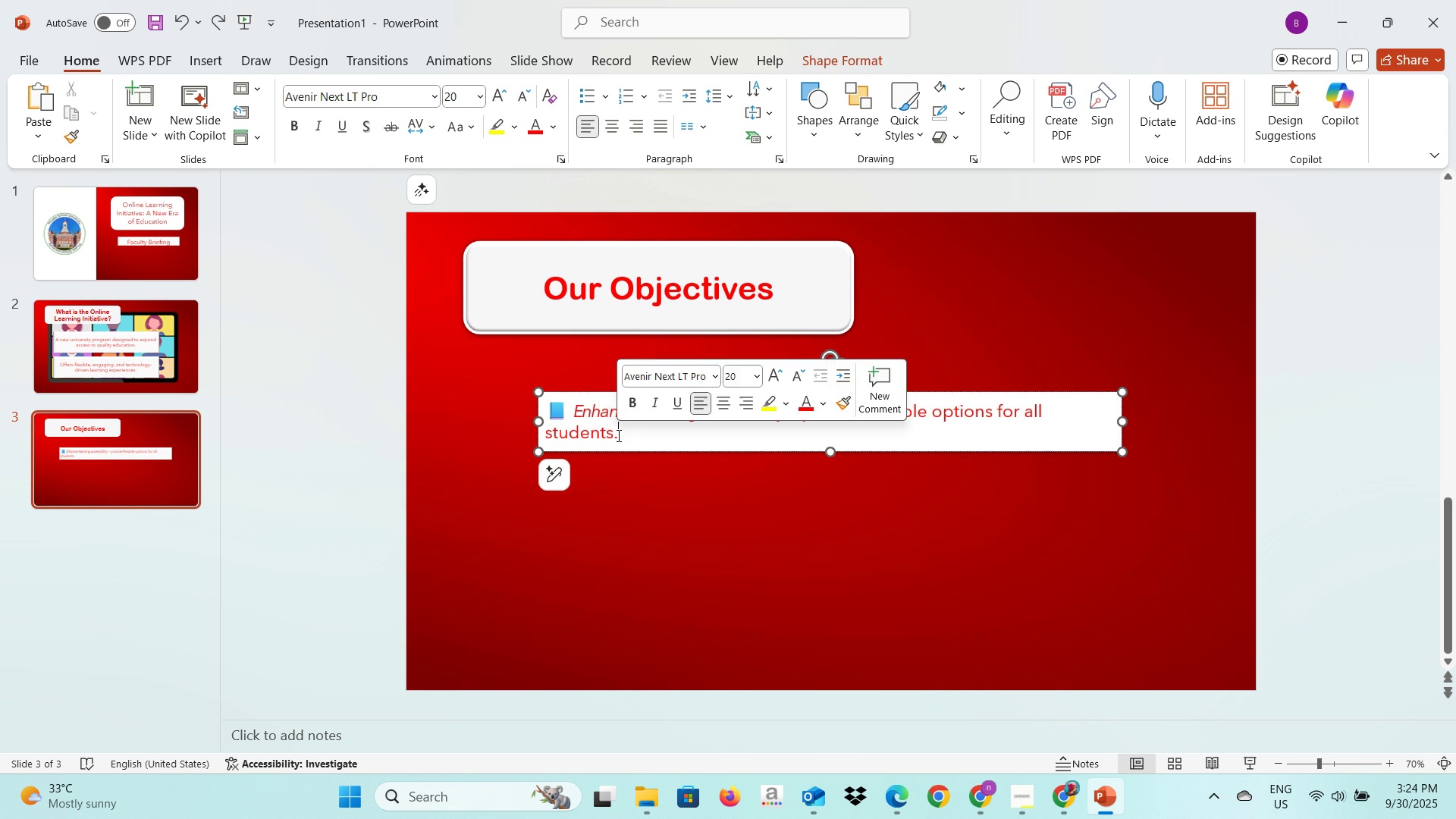 
left_click_drag(start_coordinate=[617, 435], to_coordinate=[560, 434])
 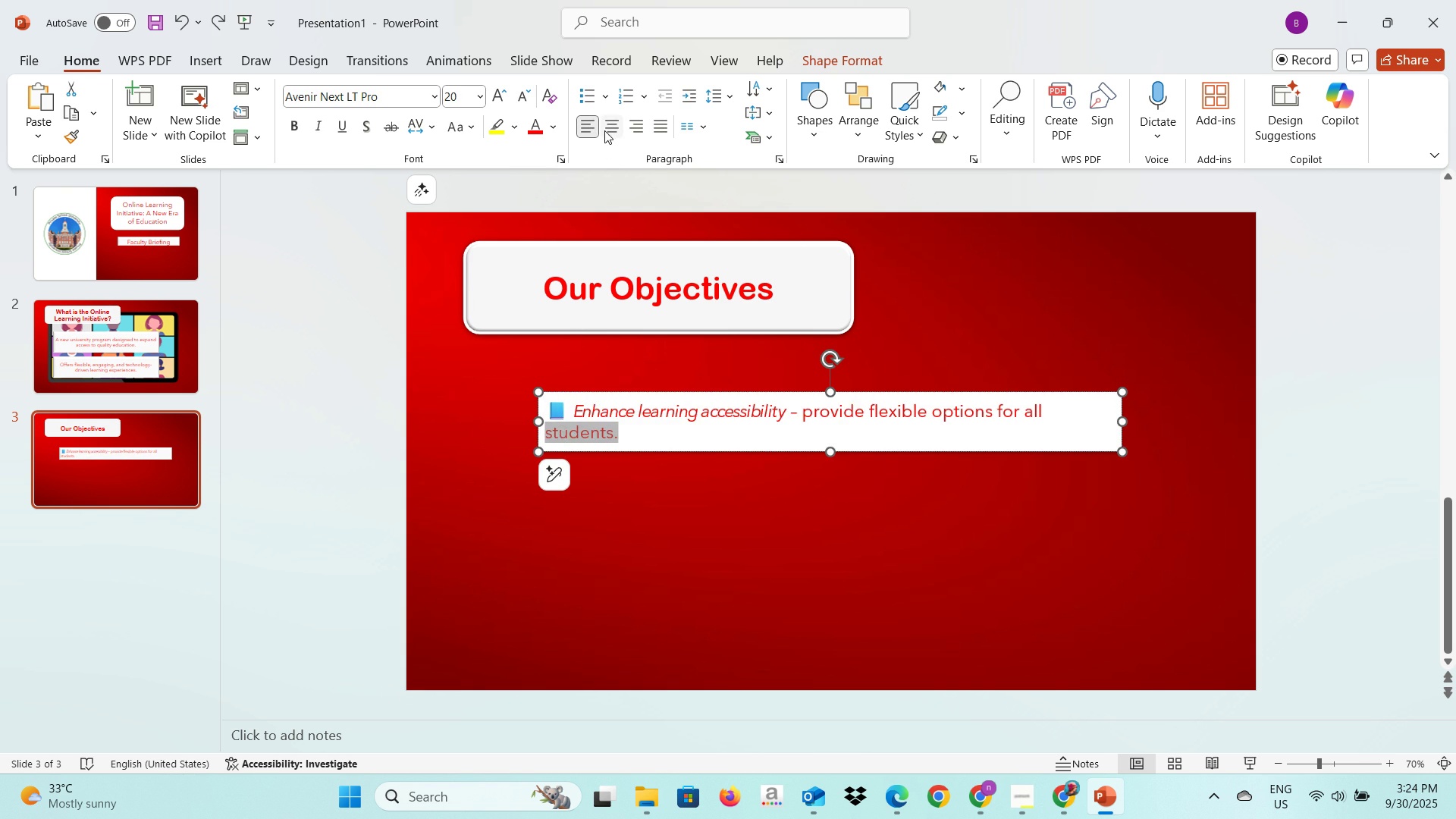 
left_click([604, 130])
 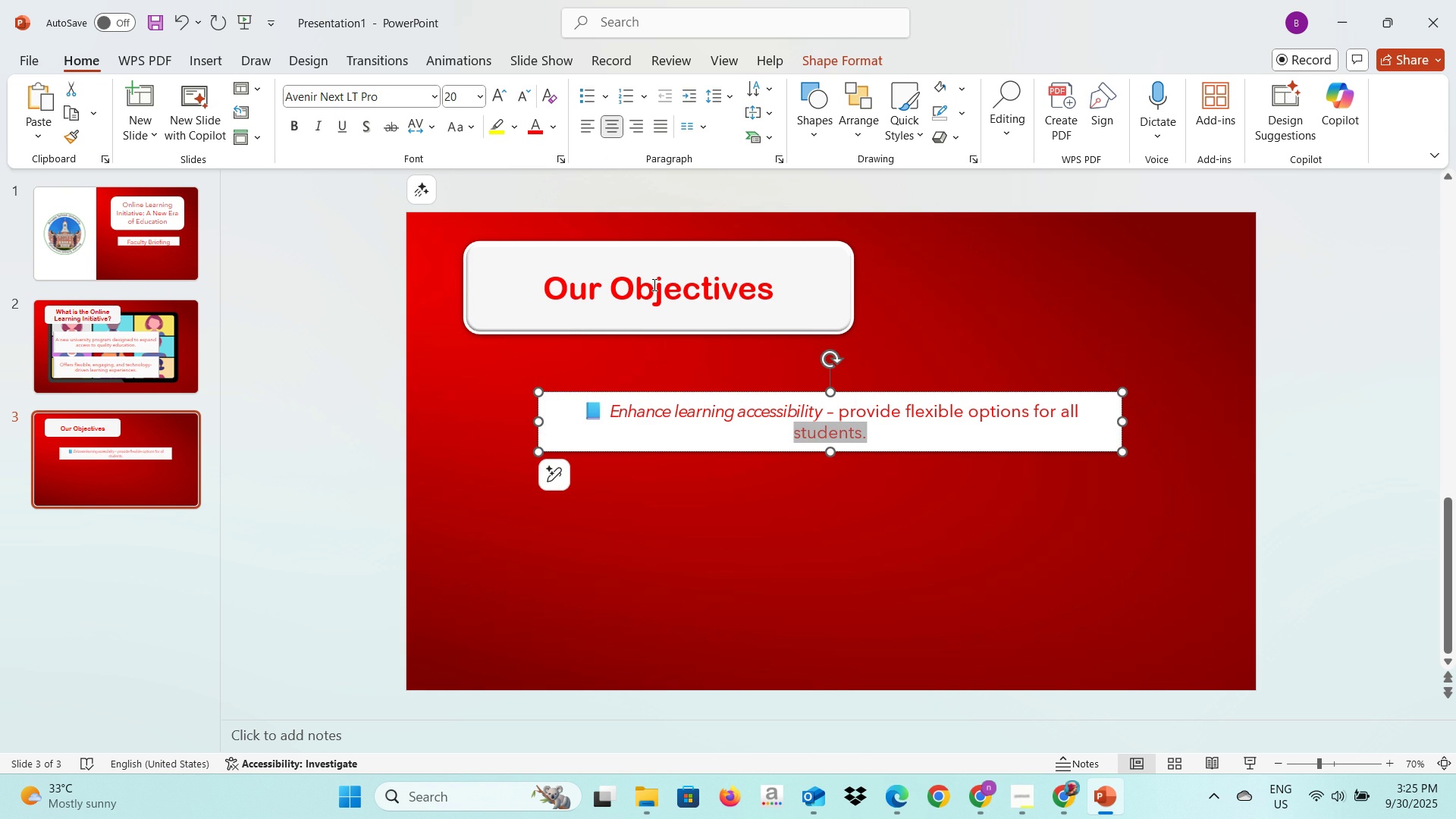 
hold_key(key=ControlLeft, duration=0.38)
 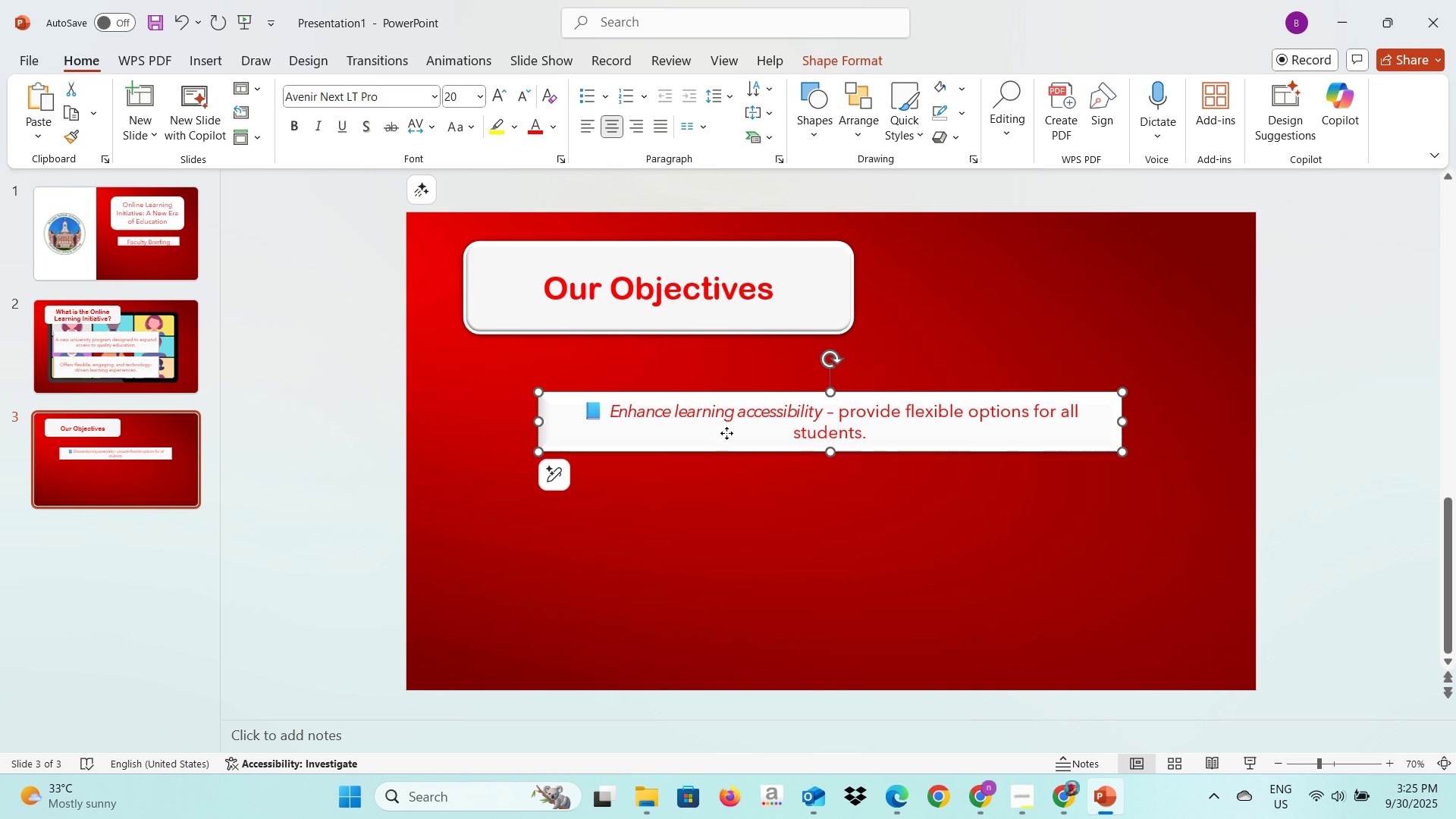 
left_click([726, 433])
 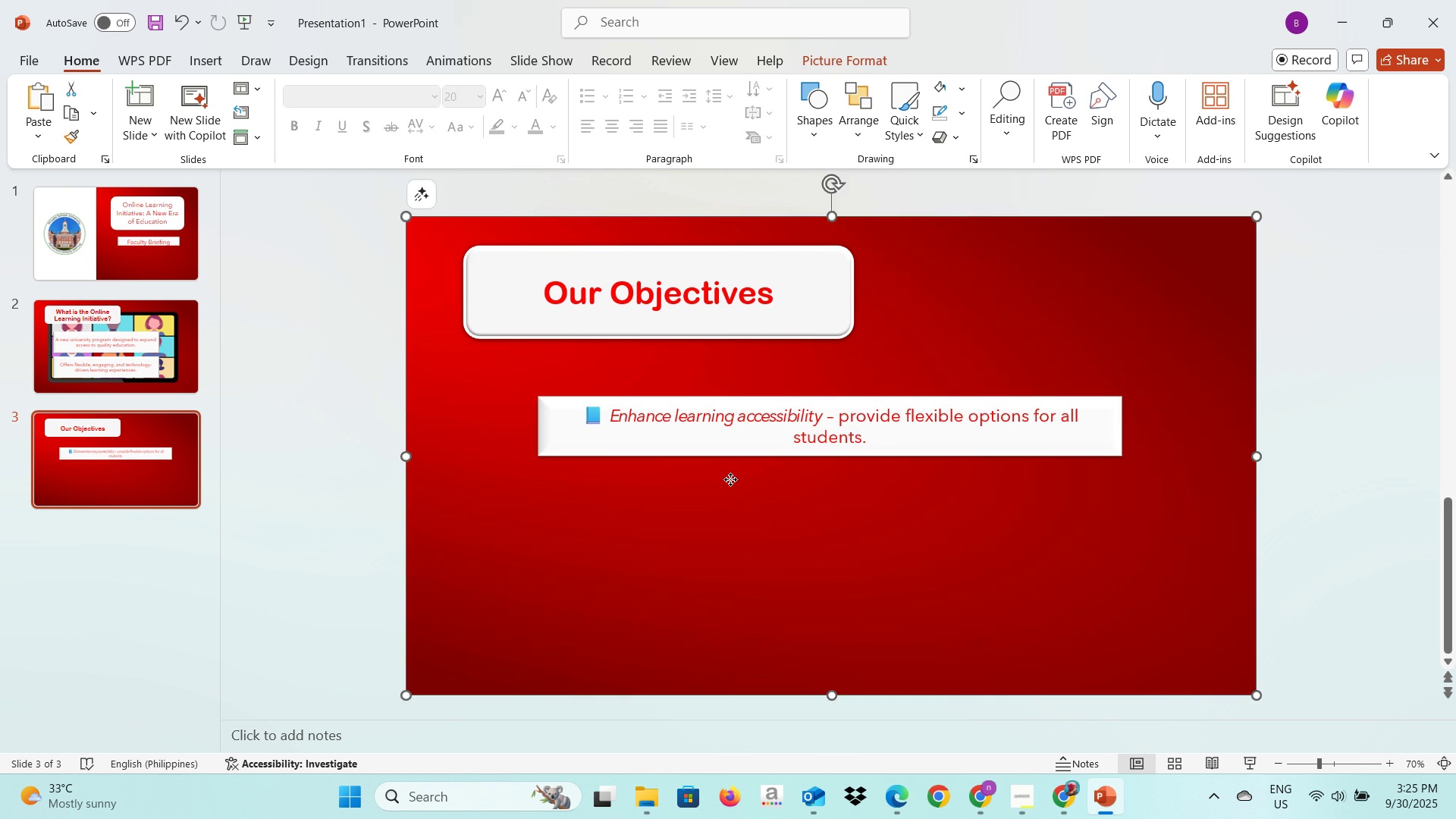 
left_click([730, 479])
 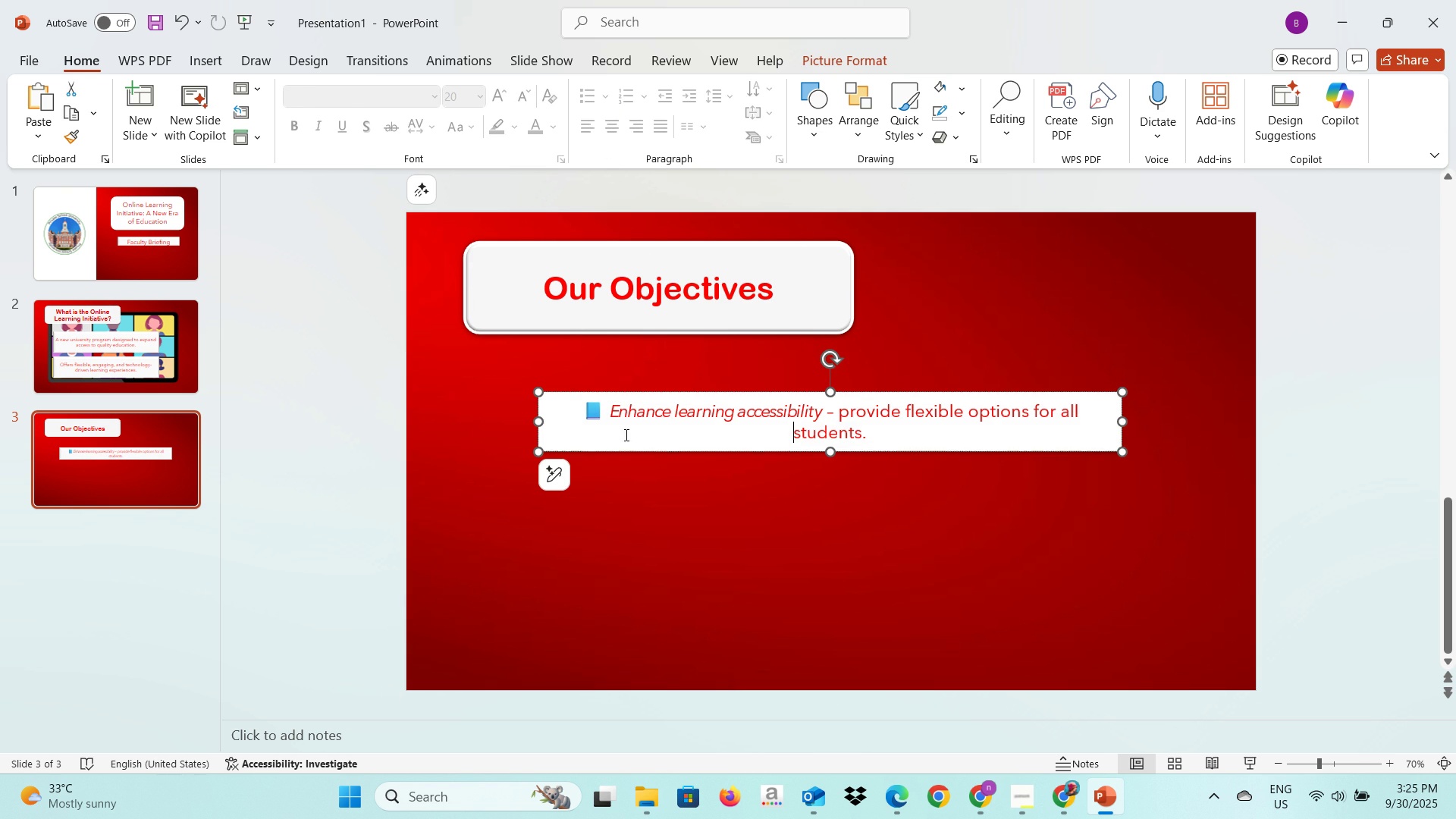 
left_click([625, 435])
 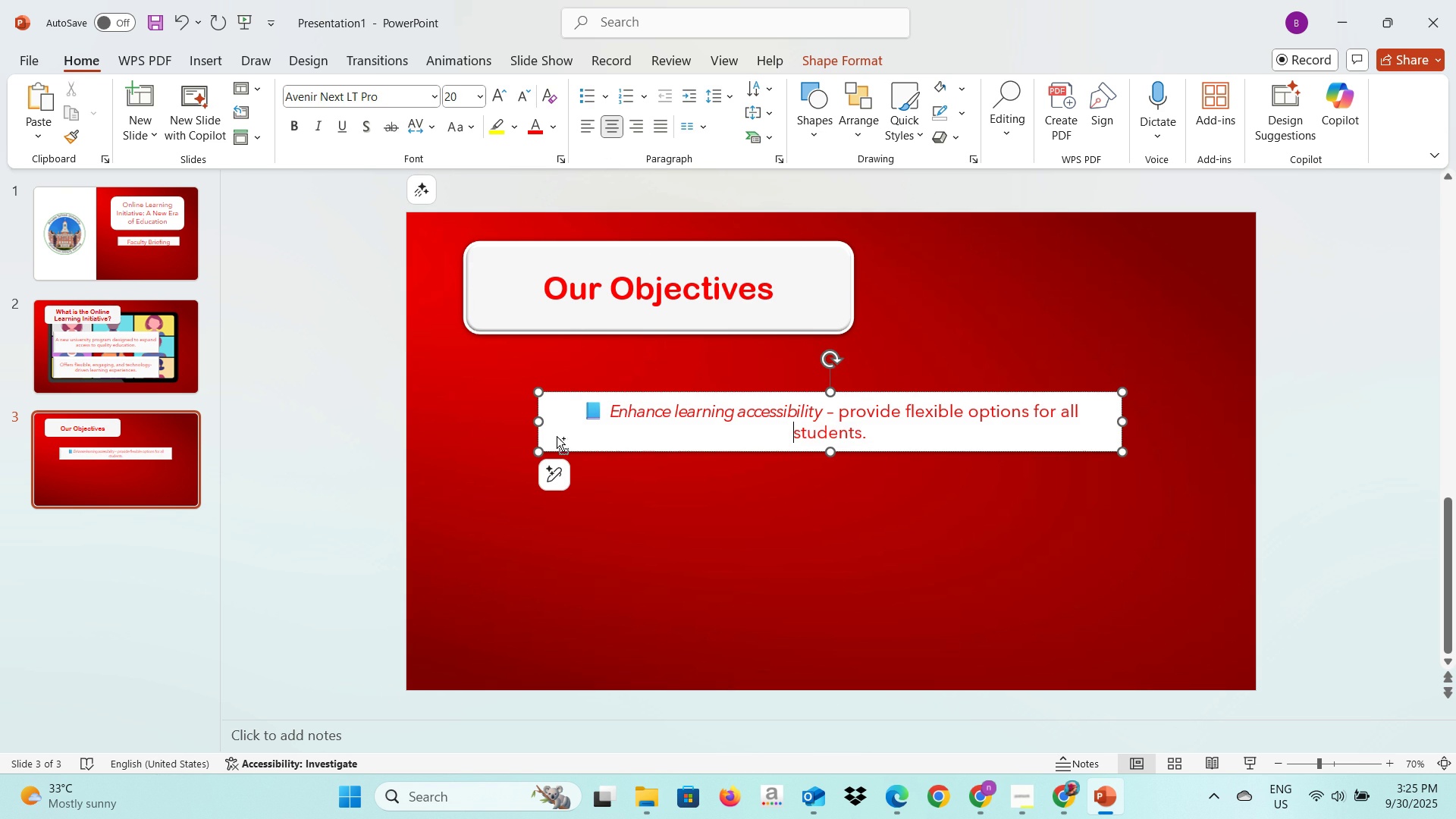 
key(Control+C)
 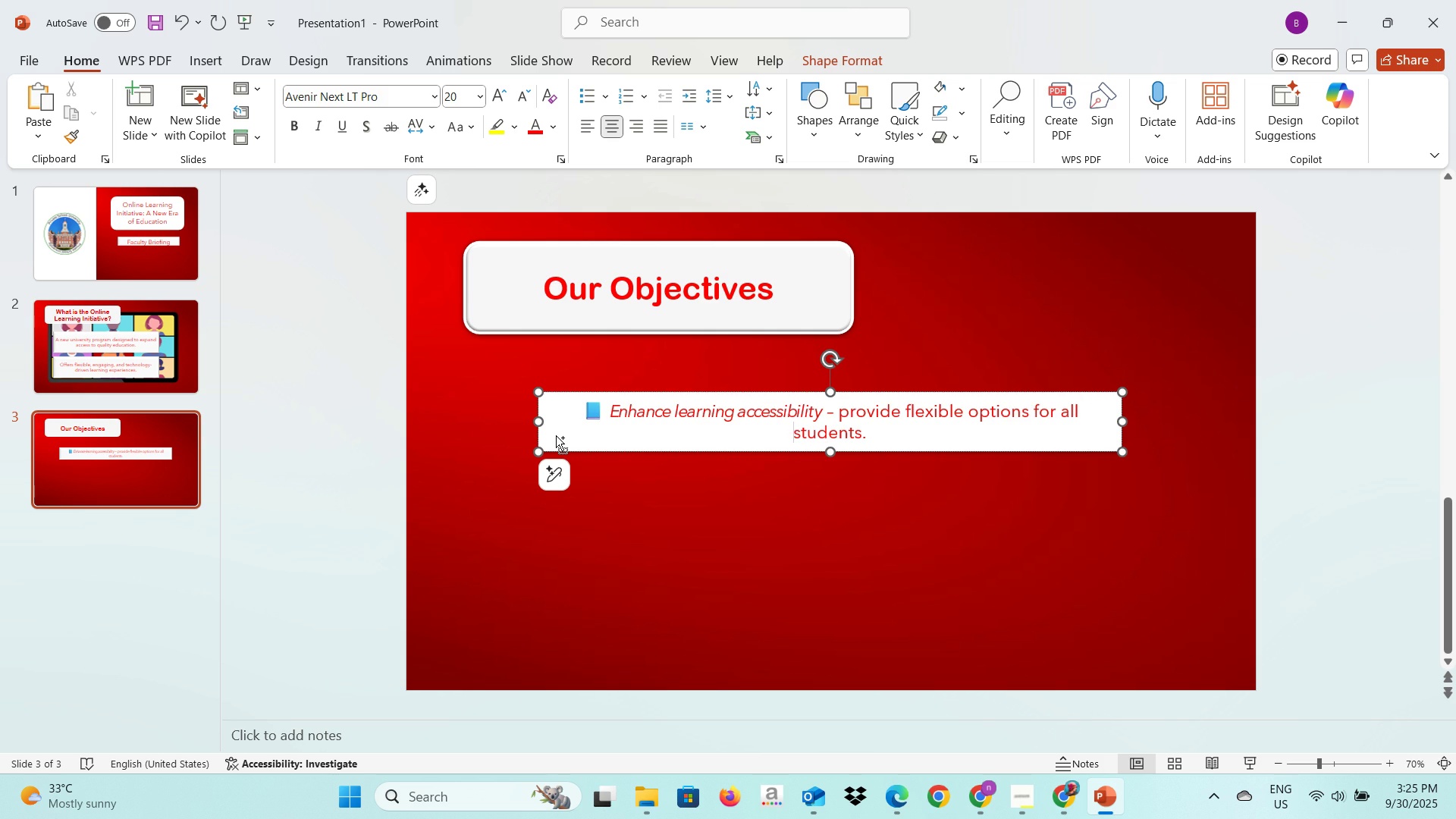 
key(Control+V)
 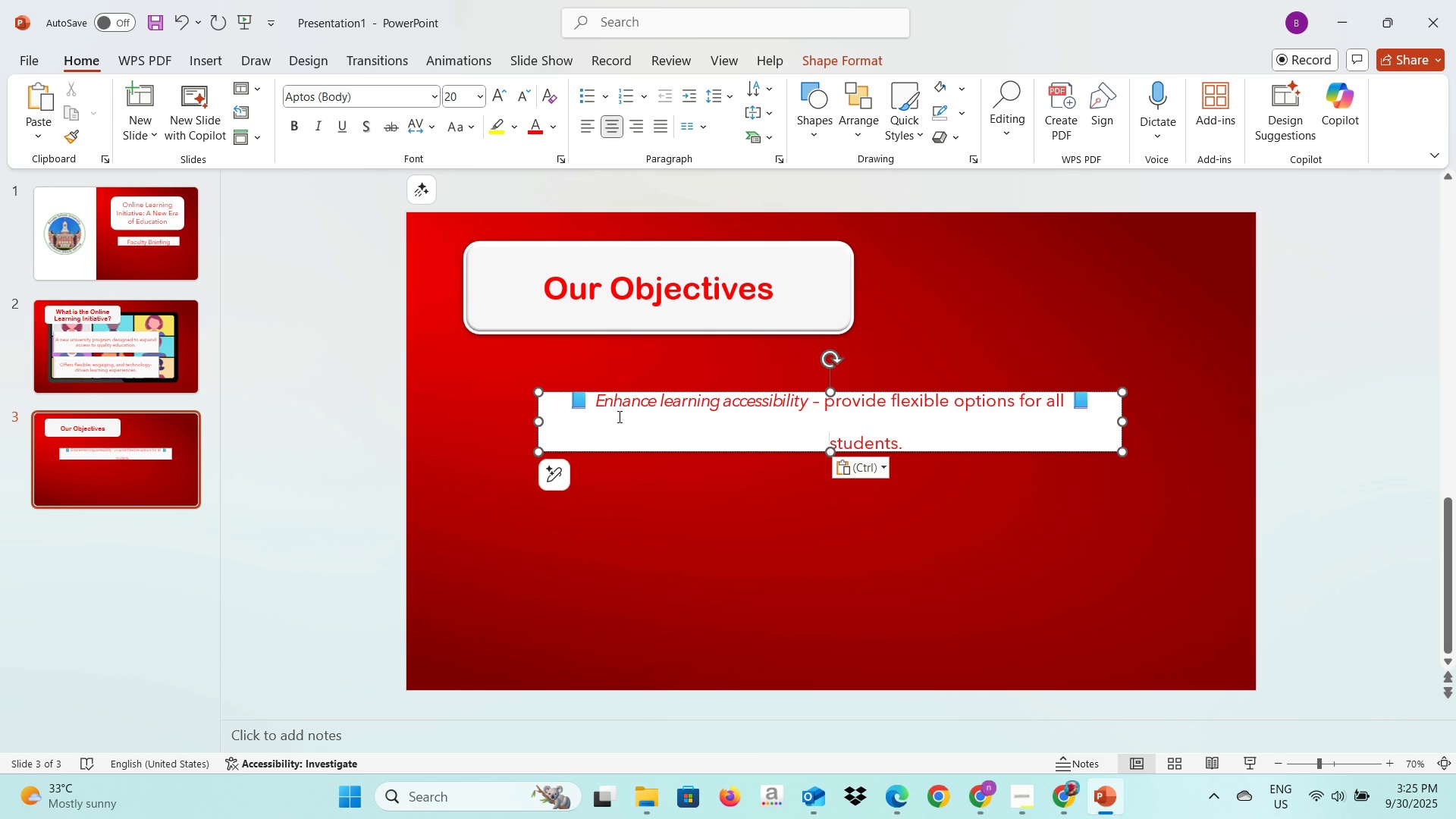 
key(Control+Z)
 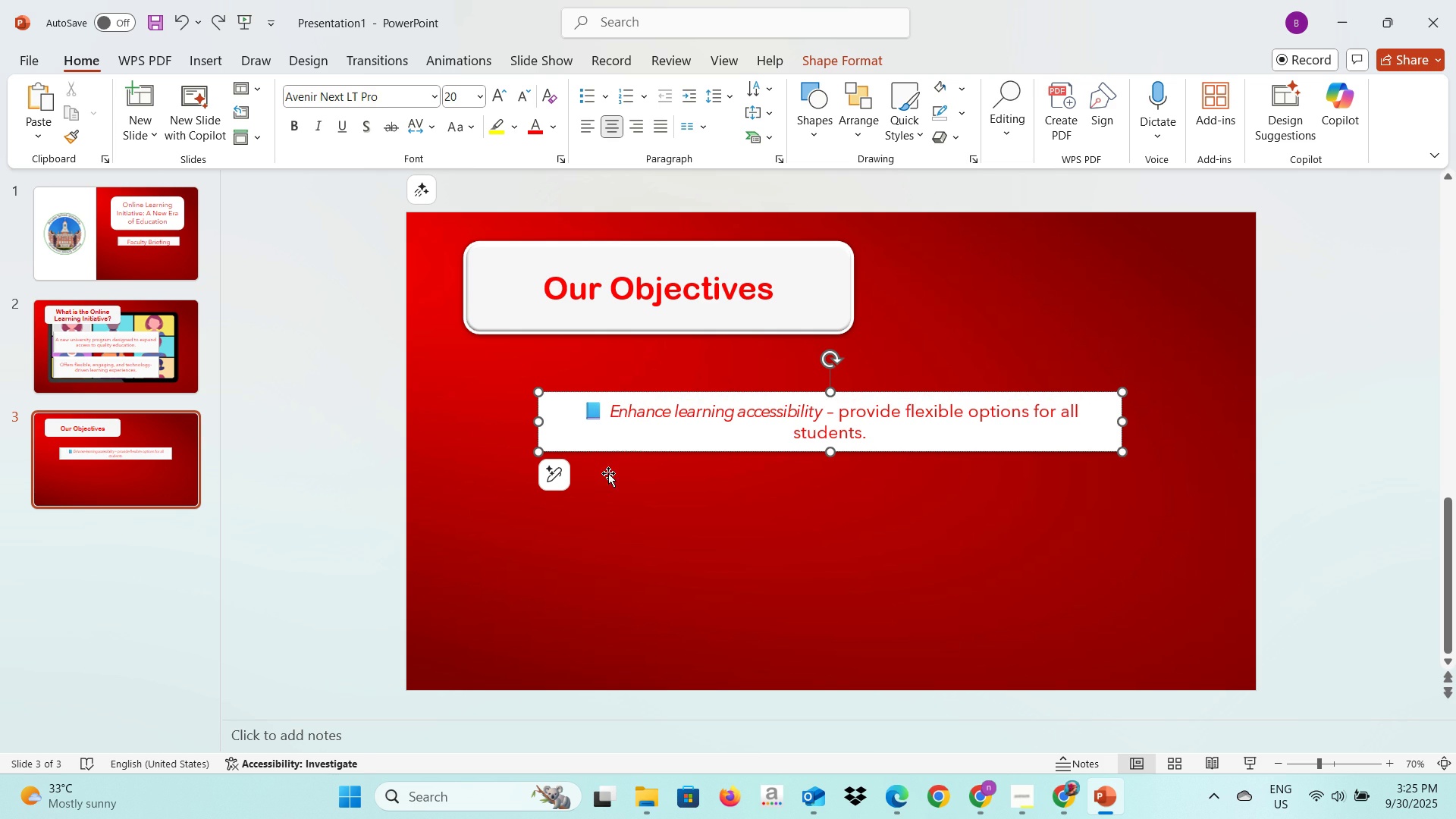 
left_click([600, 498])
 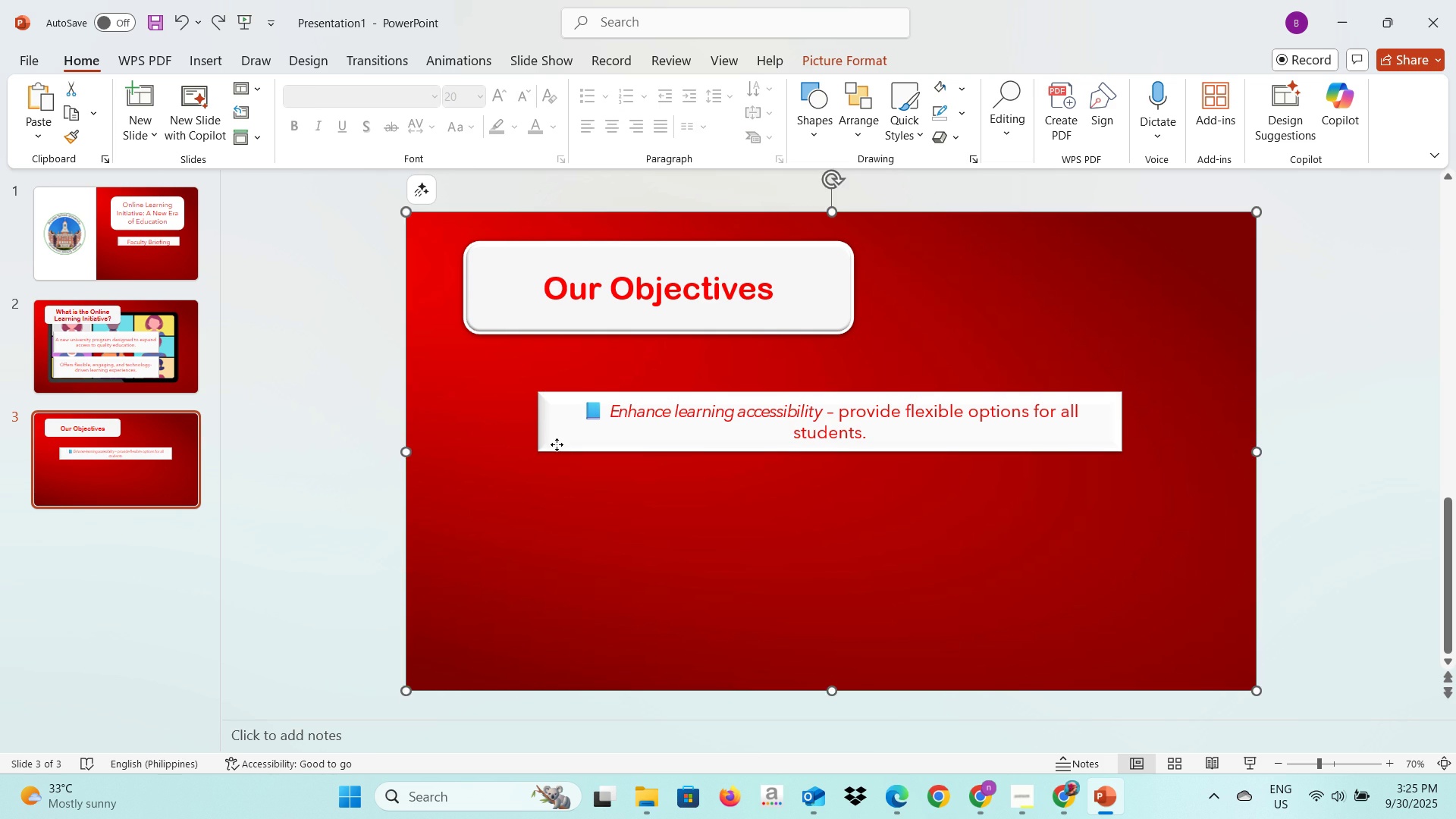 
left_click([557, 444])
 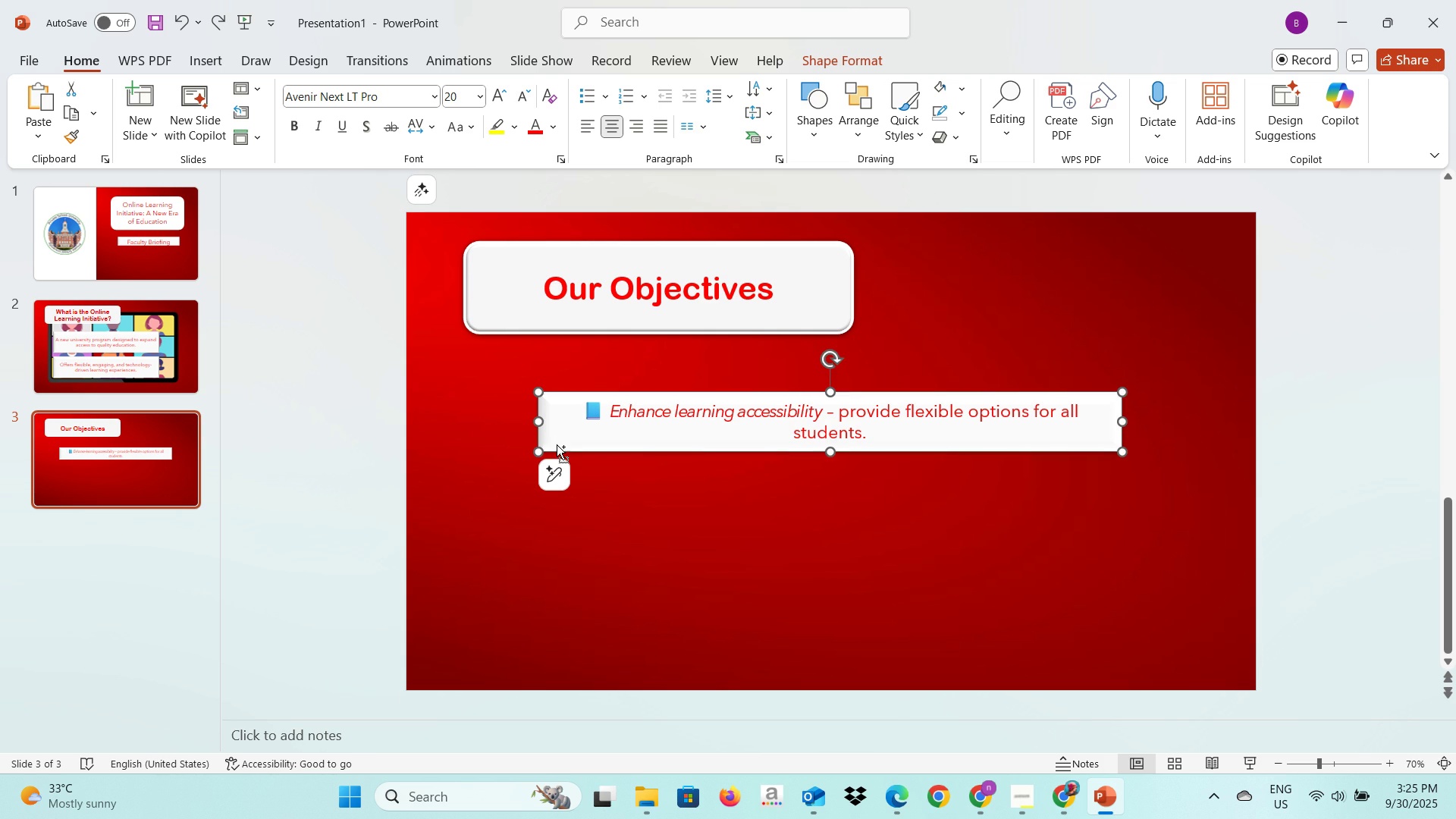 
key(Control+C)
 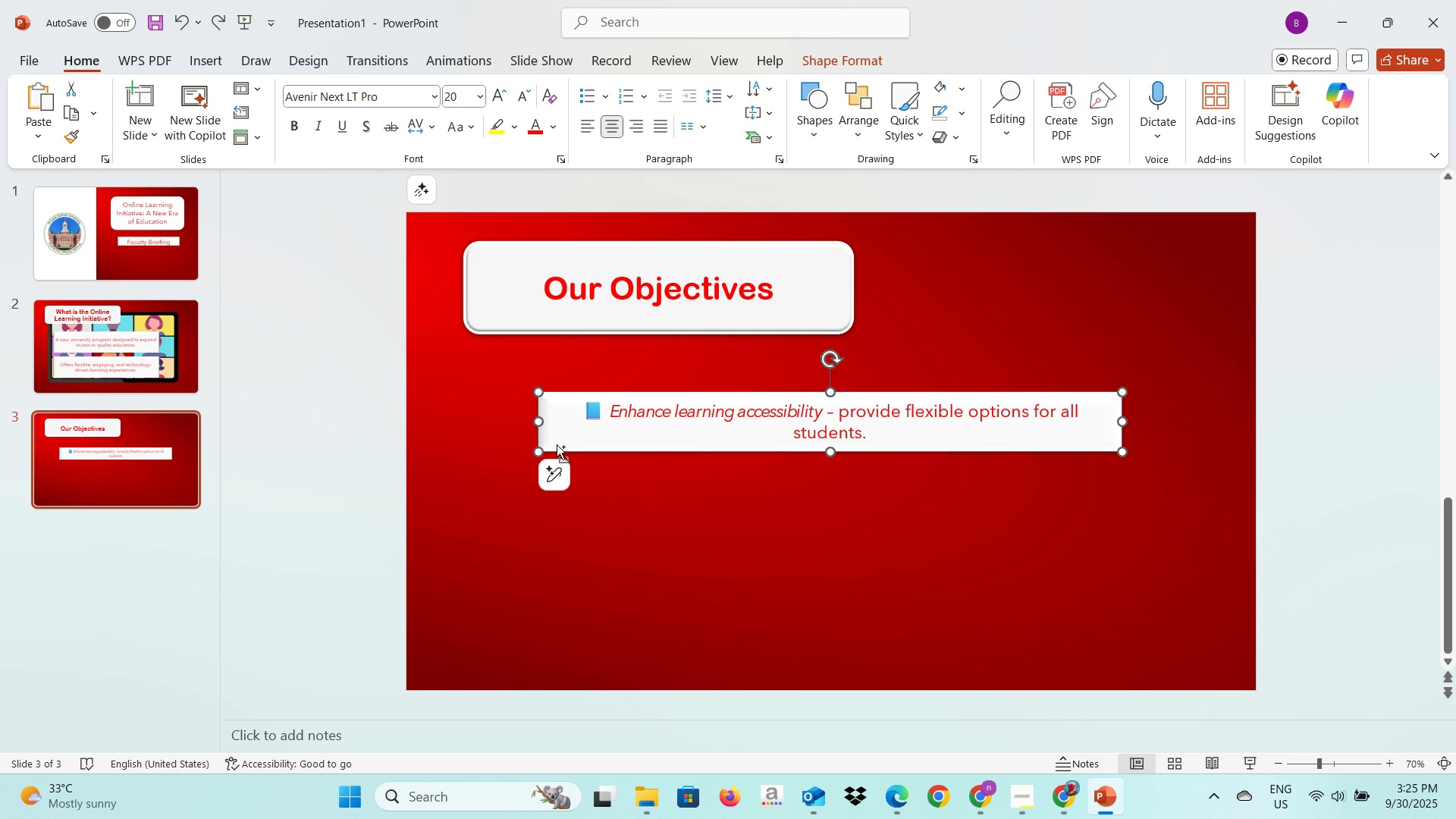 
key(Control+V)
 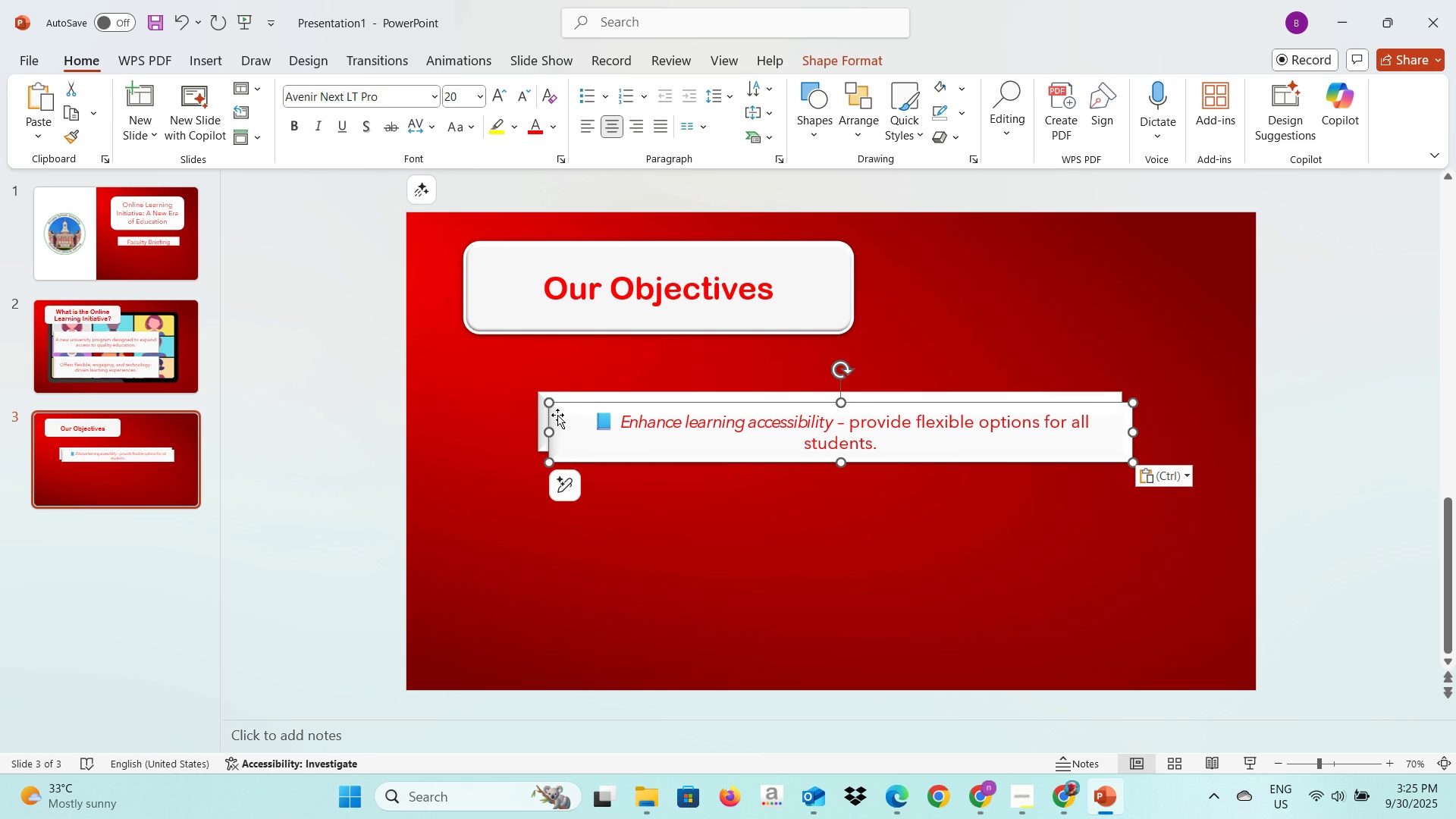 
left_click_drag(start_coordinate=[557, 415], to_coordinate=[550, 483])
 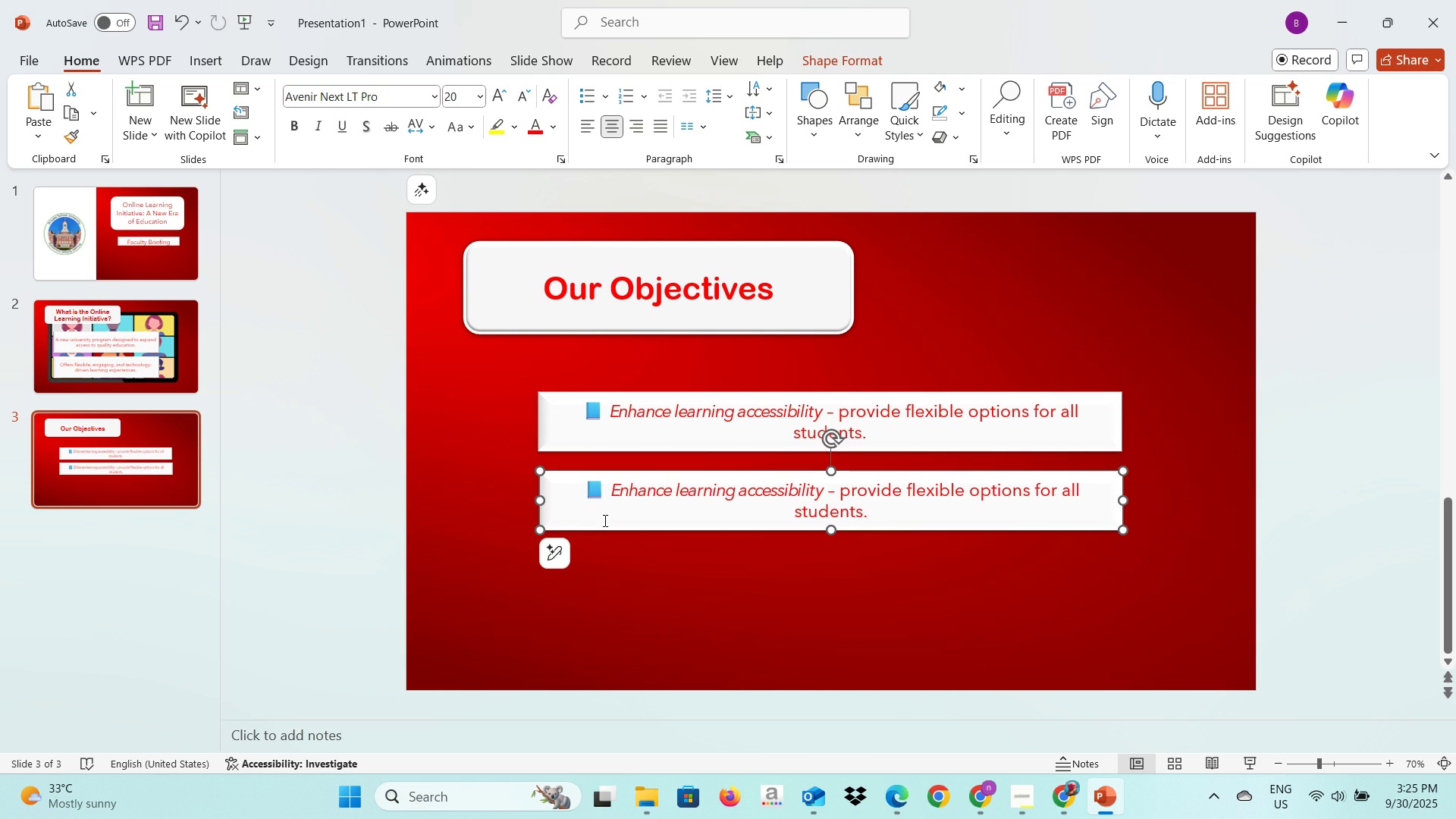 
key(Alt+AltLeft)
 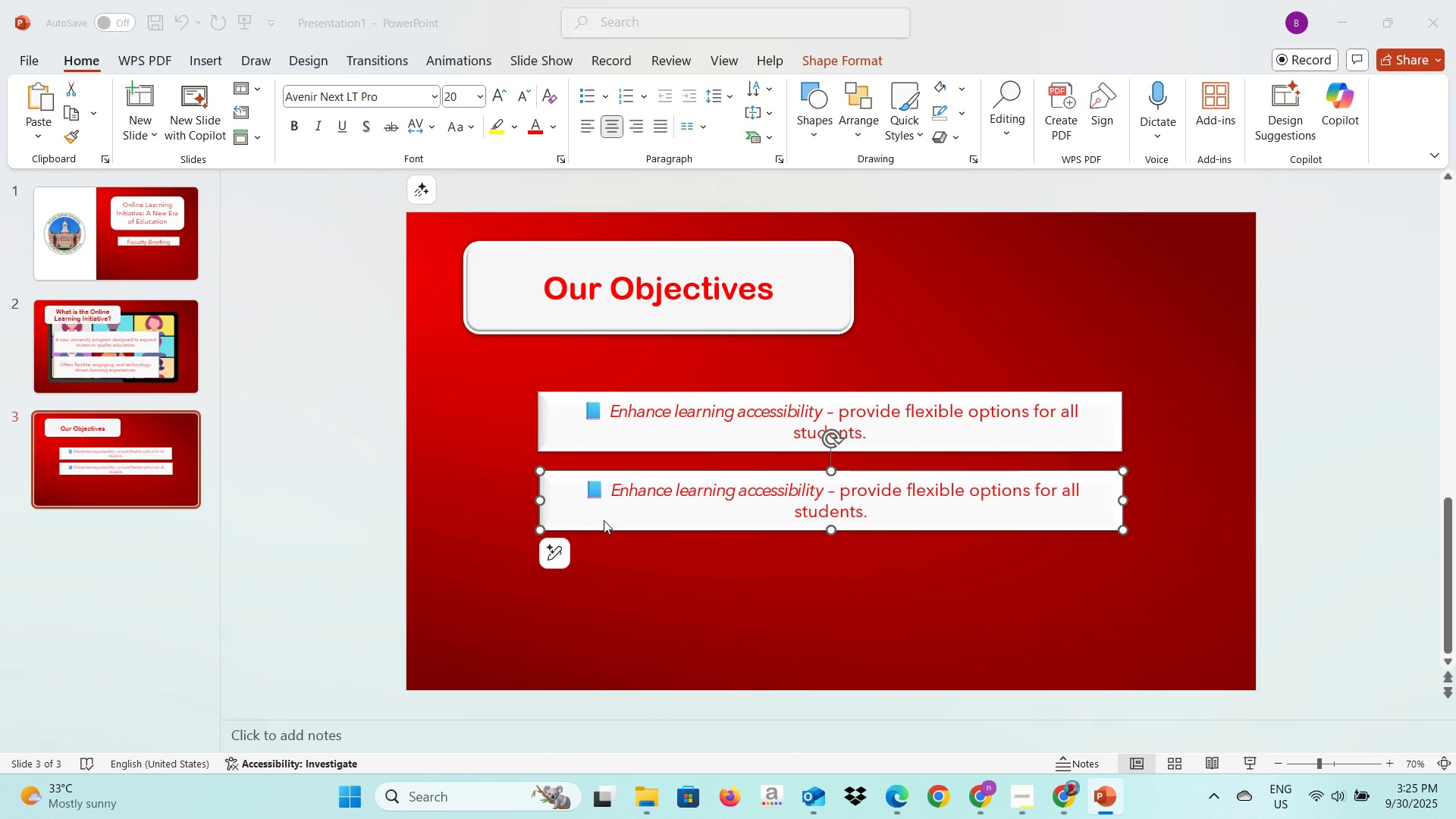 
key(Alt+Tab)
 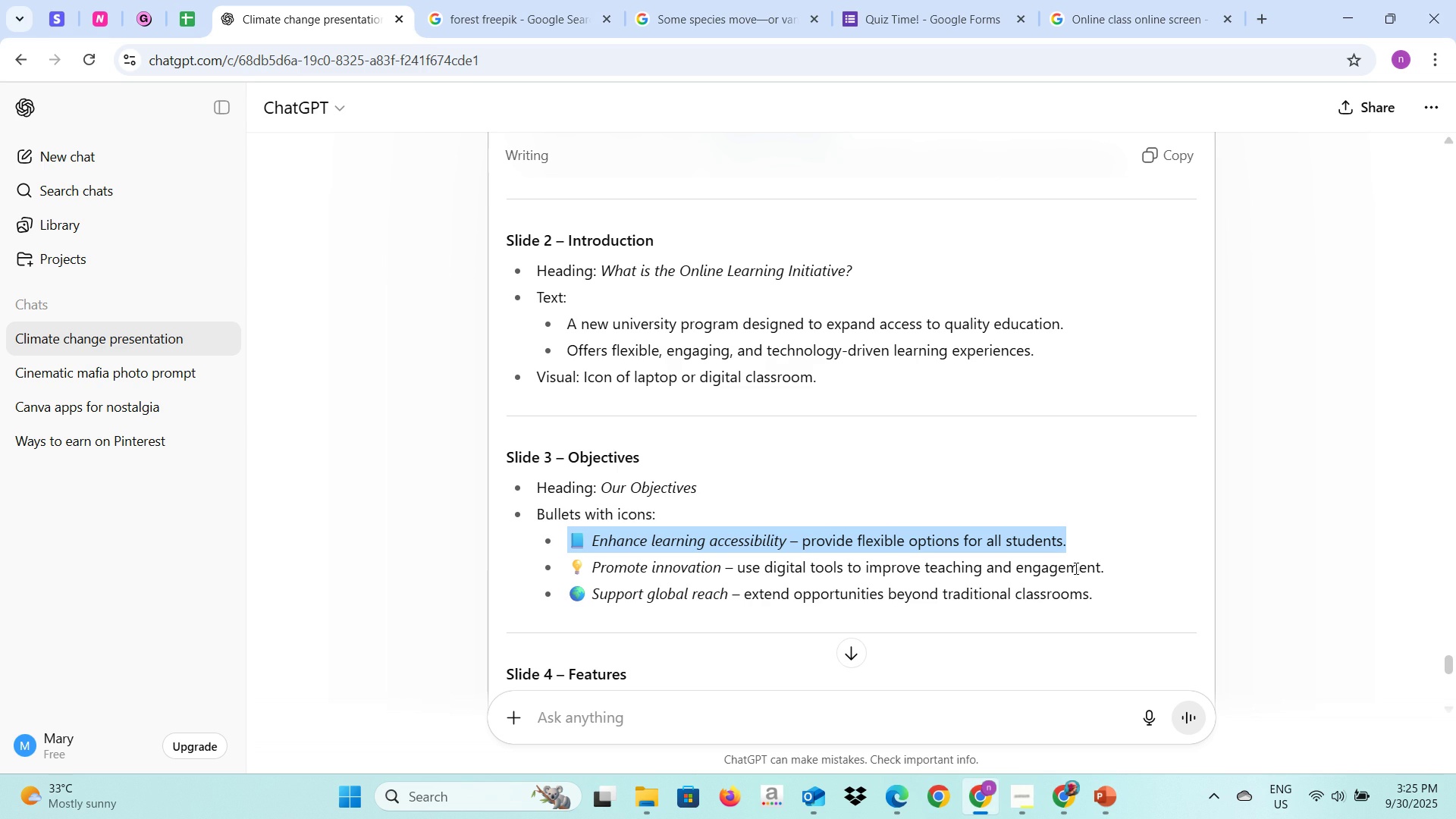 
left_click_drag(start_coordinate=[1106, 566], to_coordinate=[567, 570])
 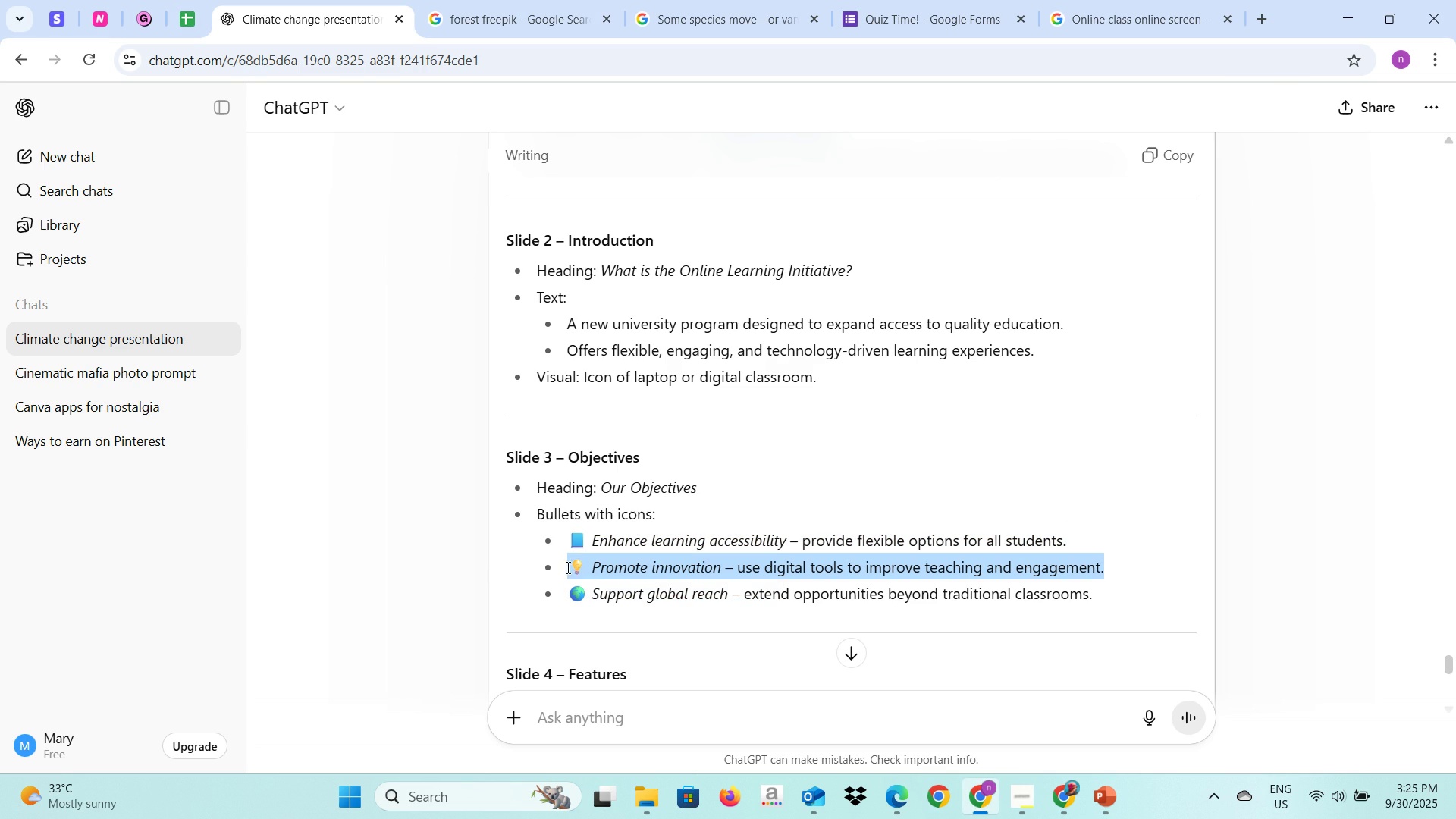 
key(Control+C)
 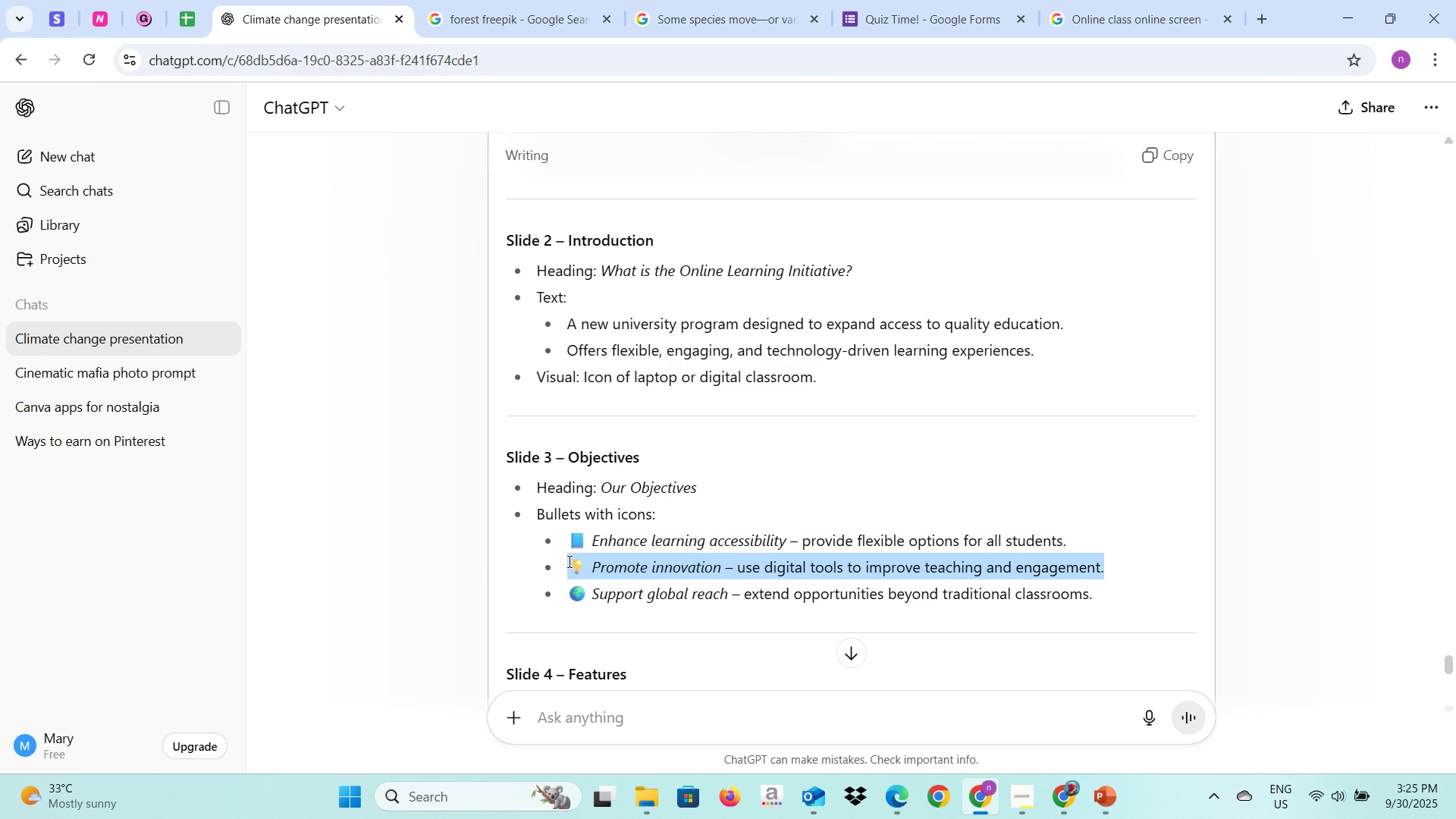 
key(Alt+Tab)
 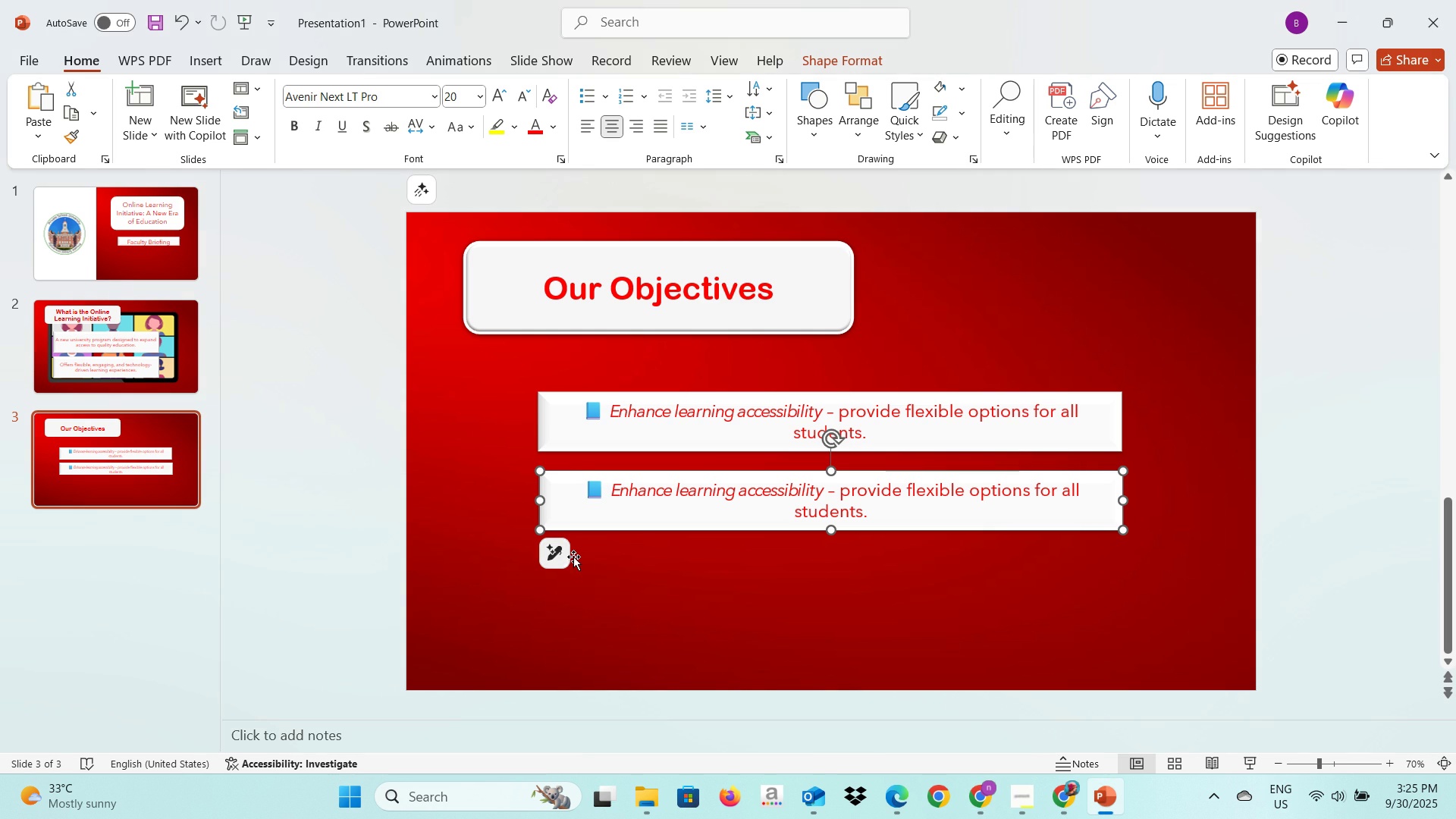 
key(Alt+Tab)
 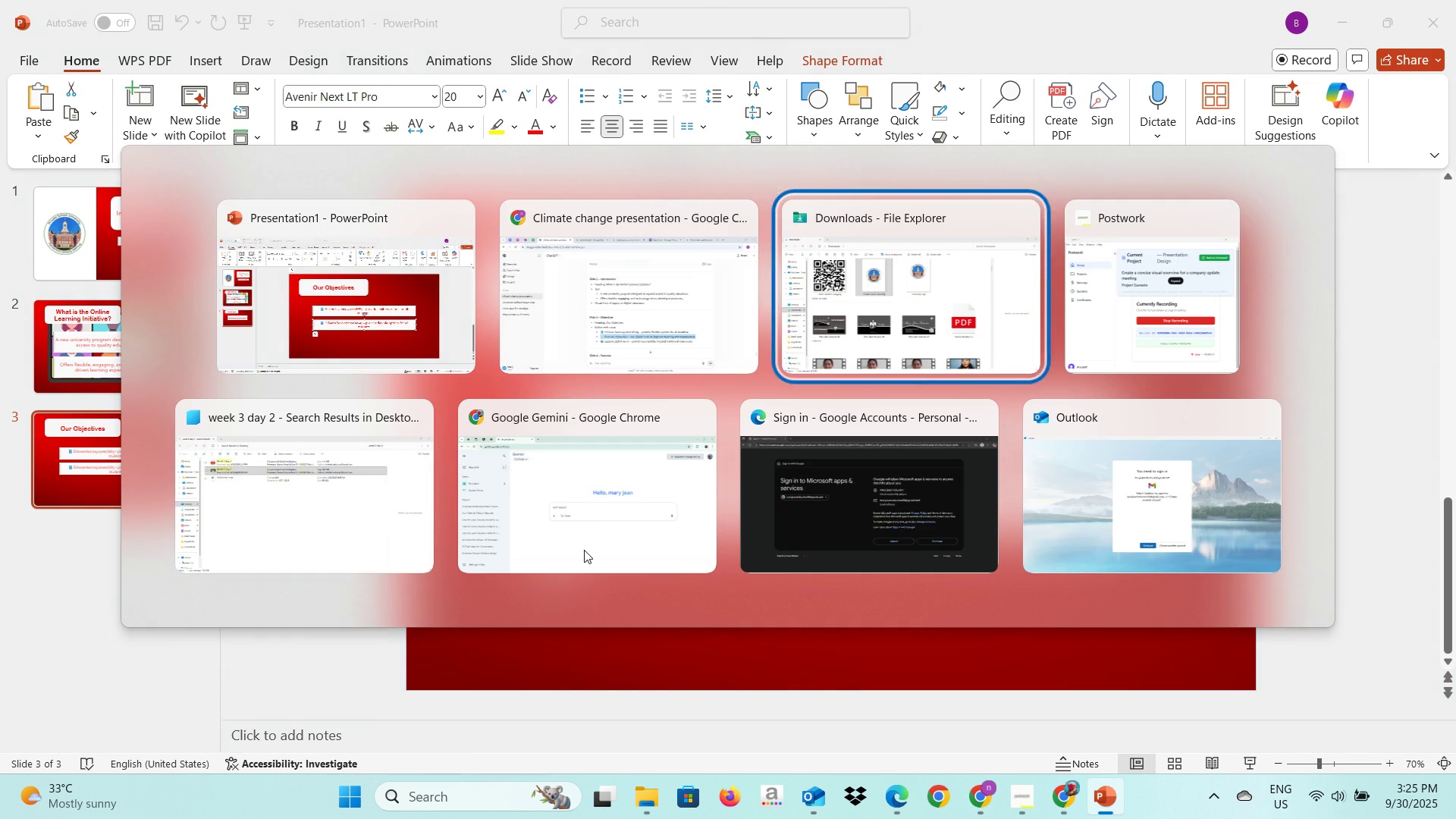 
key(Alt+Tab)
 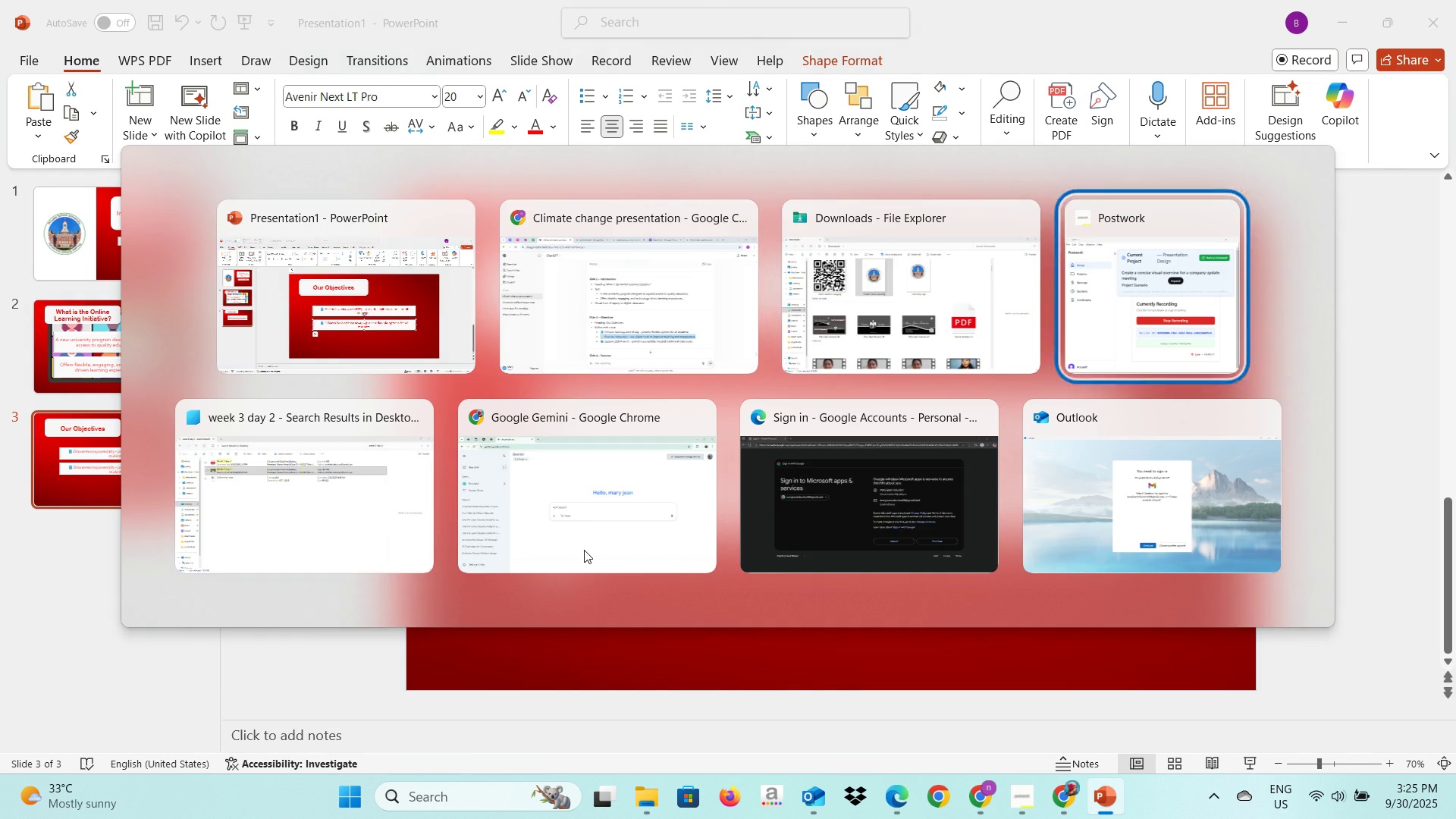 
key(Alt+Tab)
 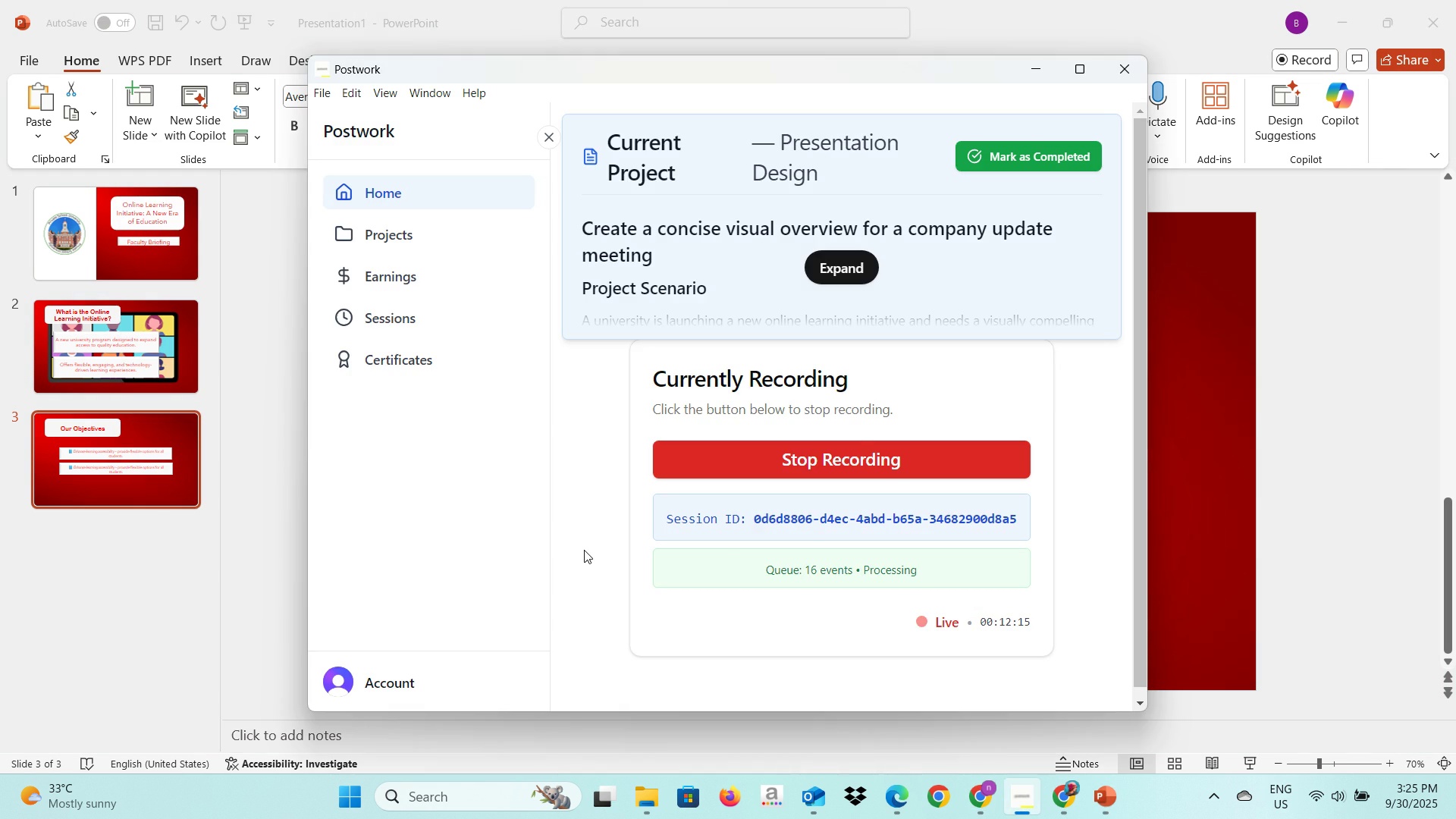 
hold_key(key=AltLeft, duration=0.96)